 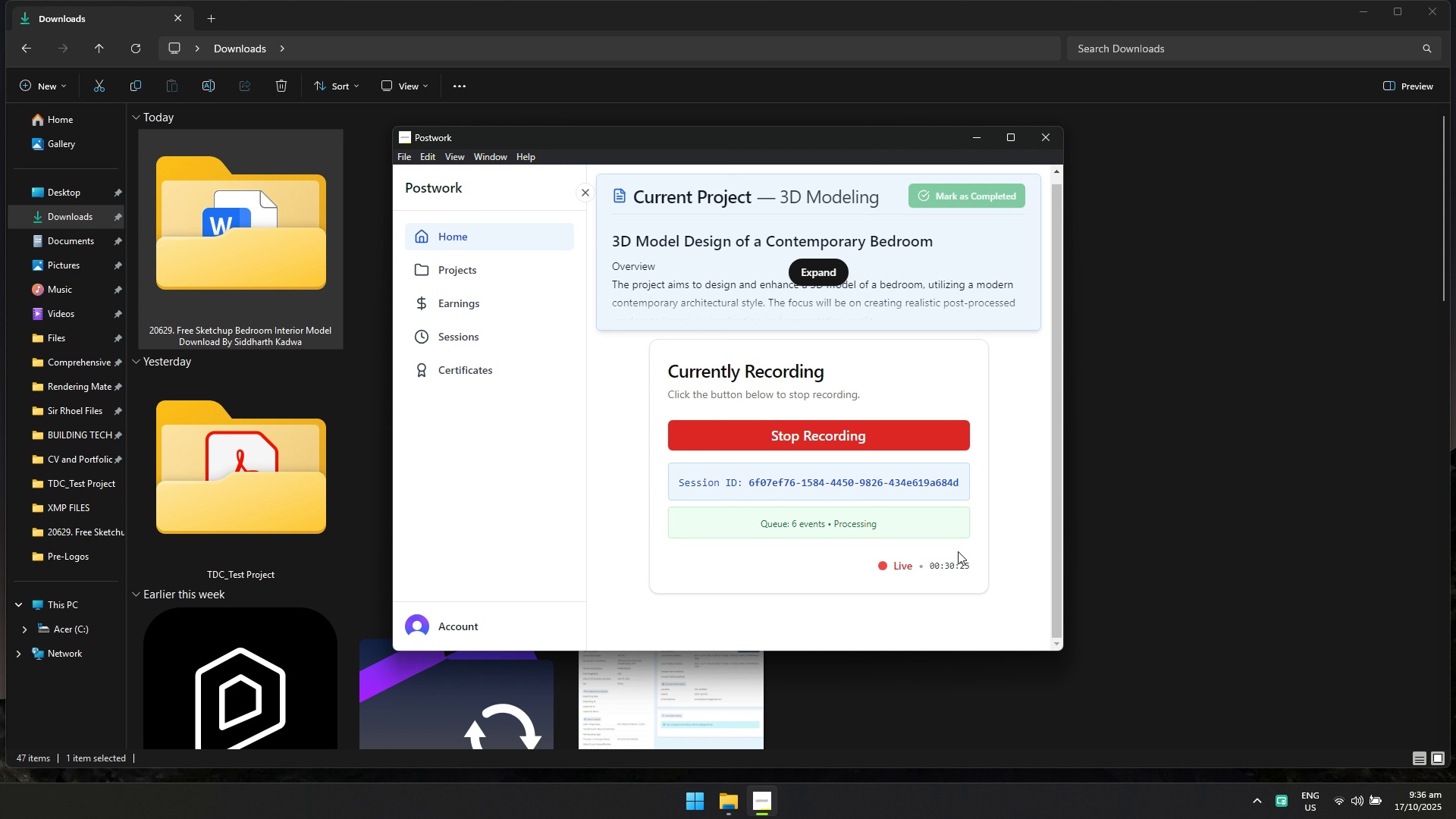 
left_click([719, 799])
 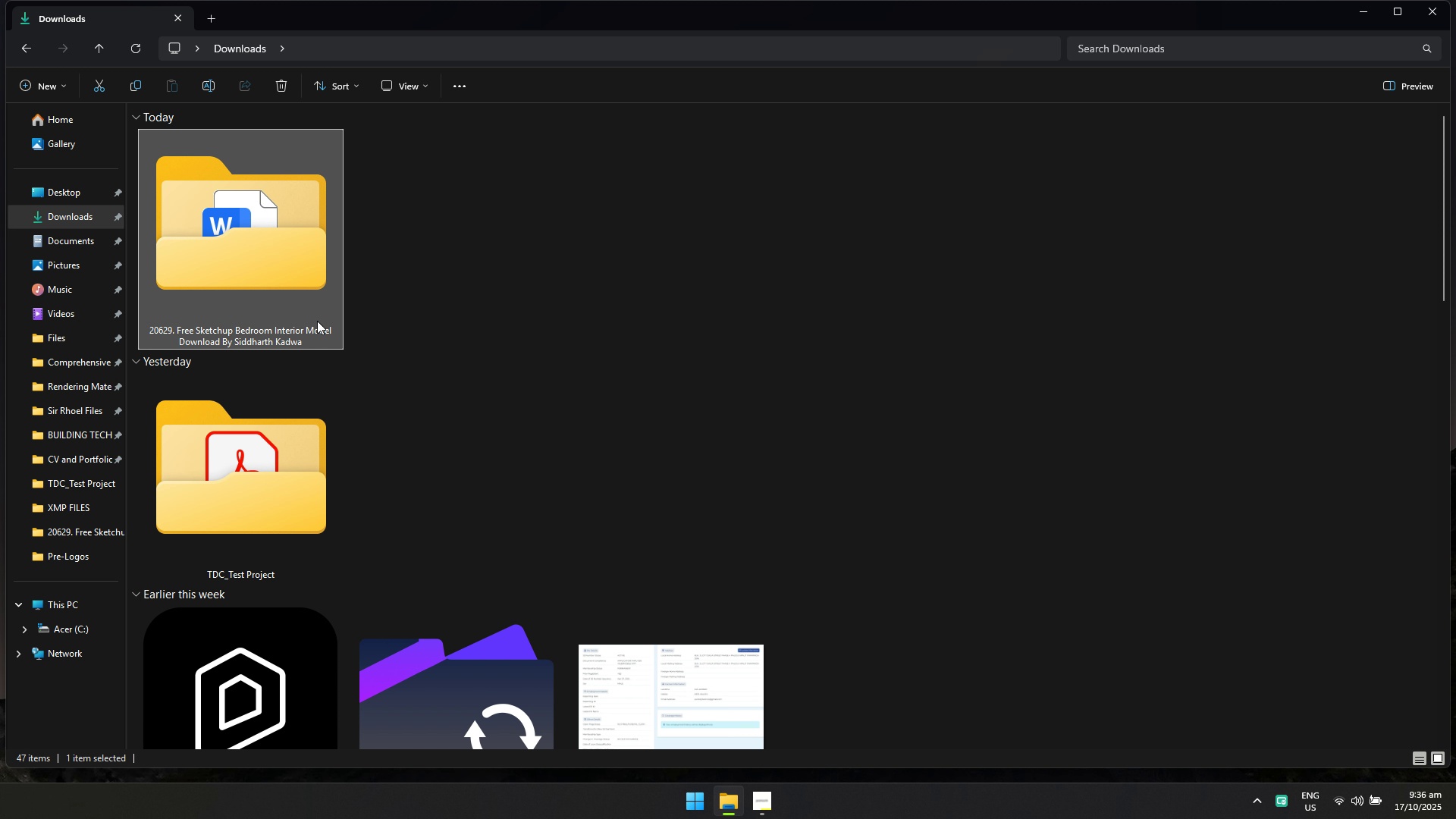 
double_click([317, 321])
 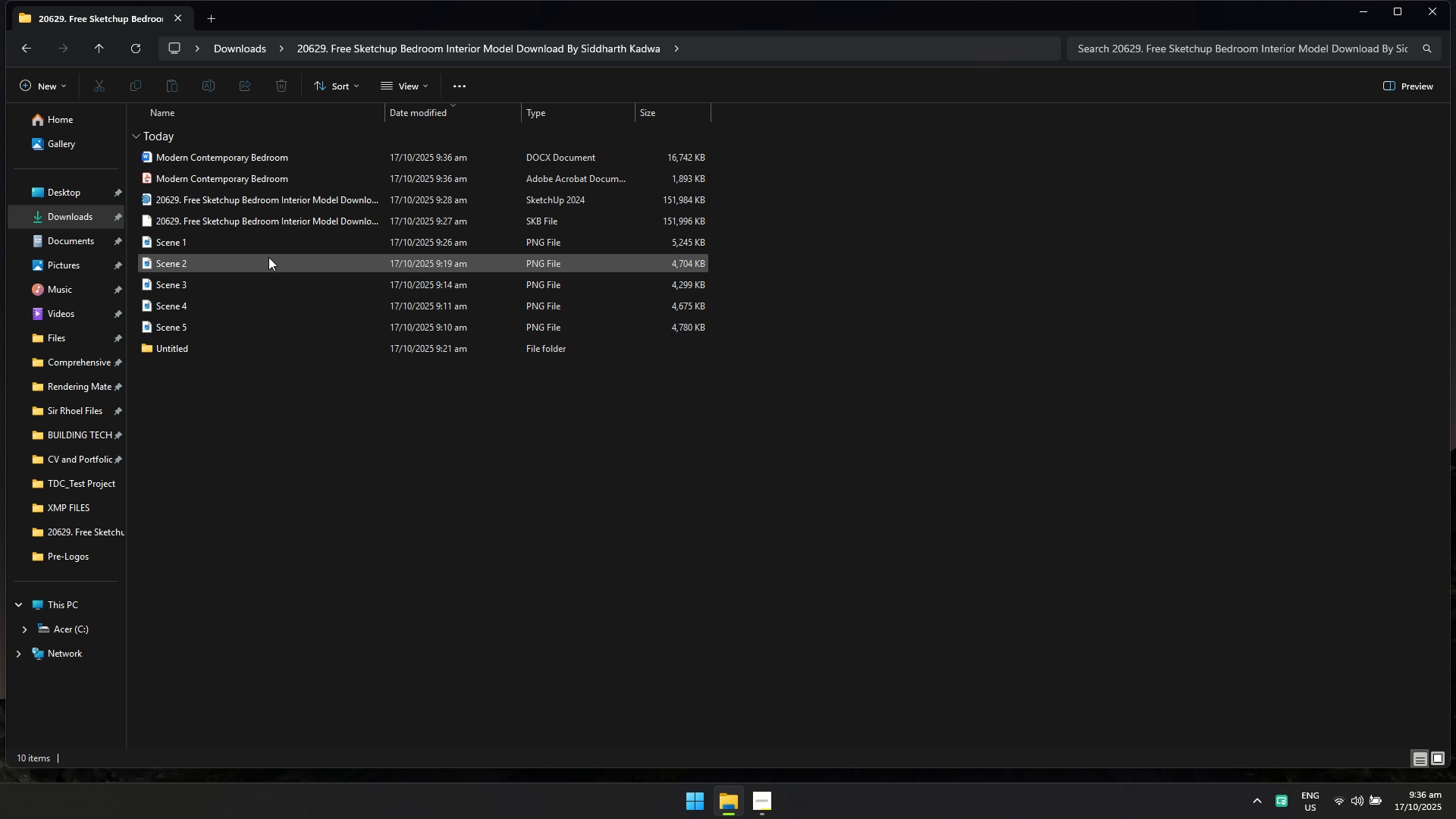 
left_click([265, 240])
 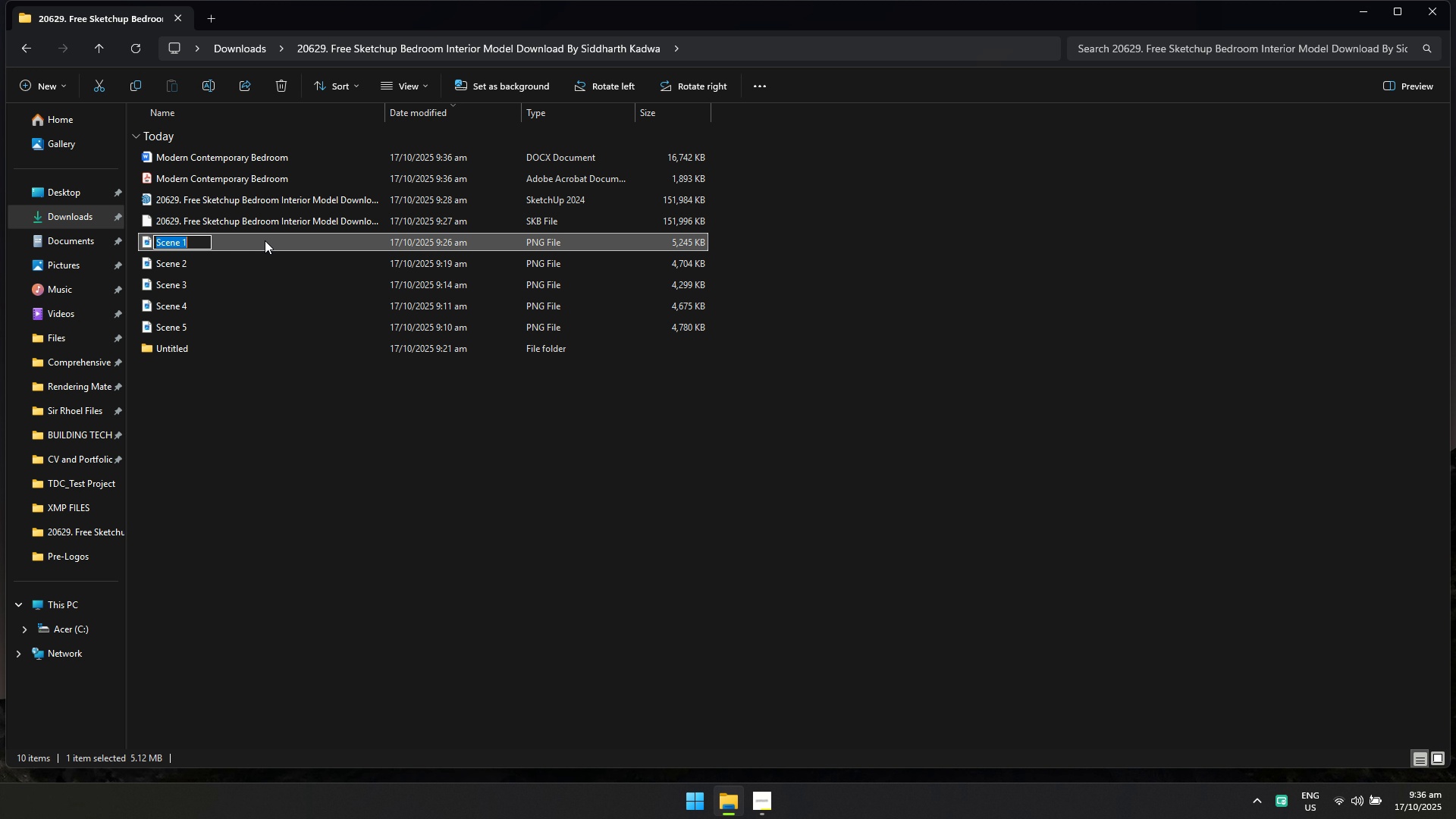 
type([F2]Interior Perspective 1)
 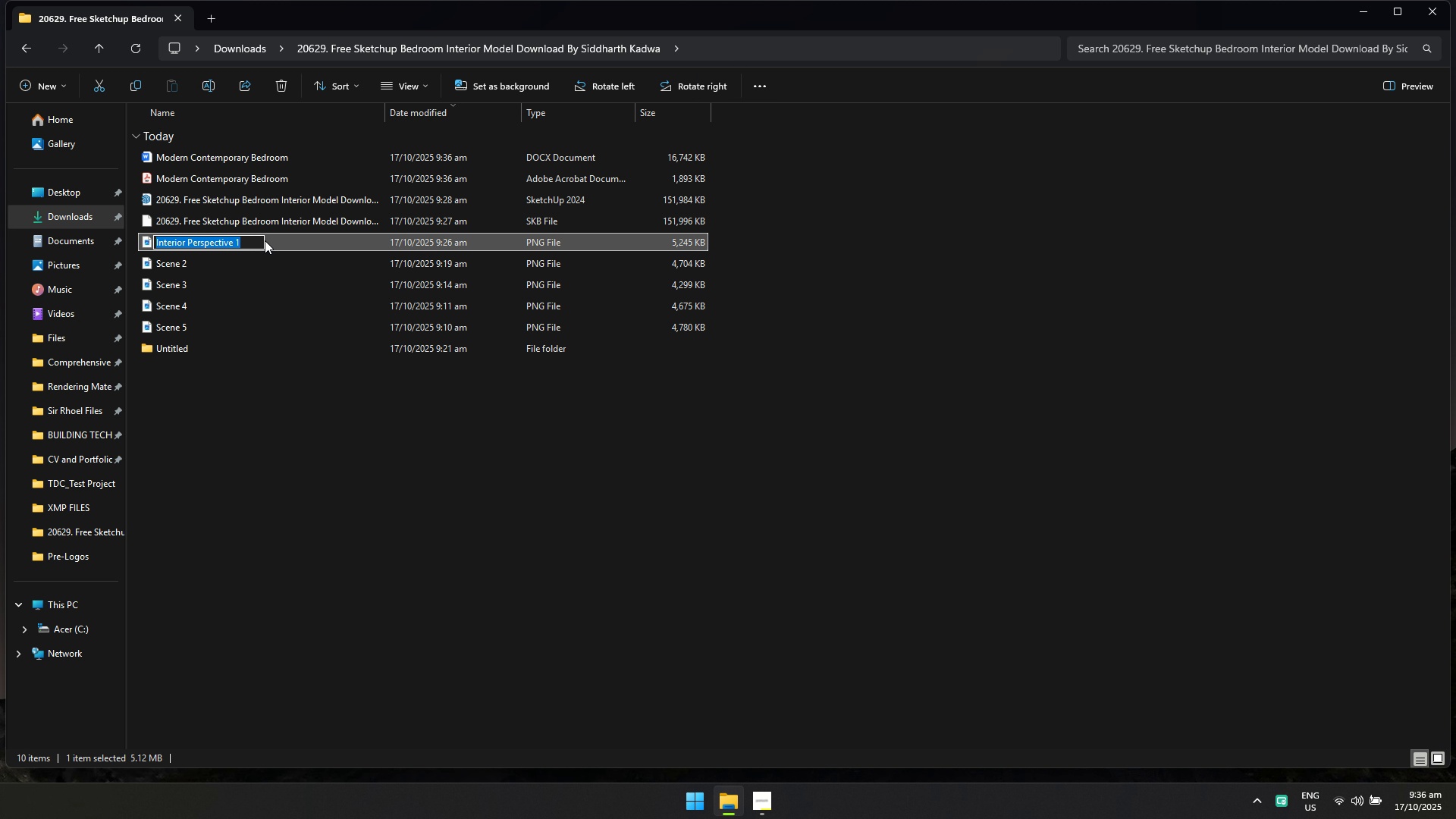 
key(Control+A)
 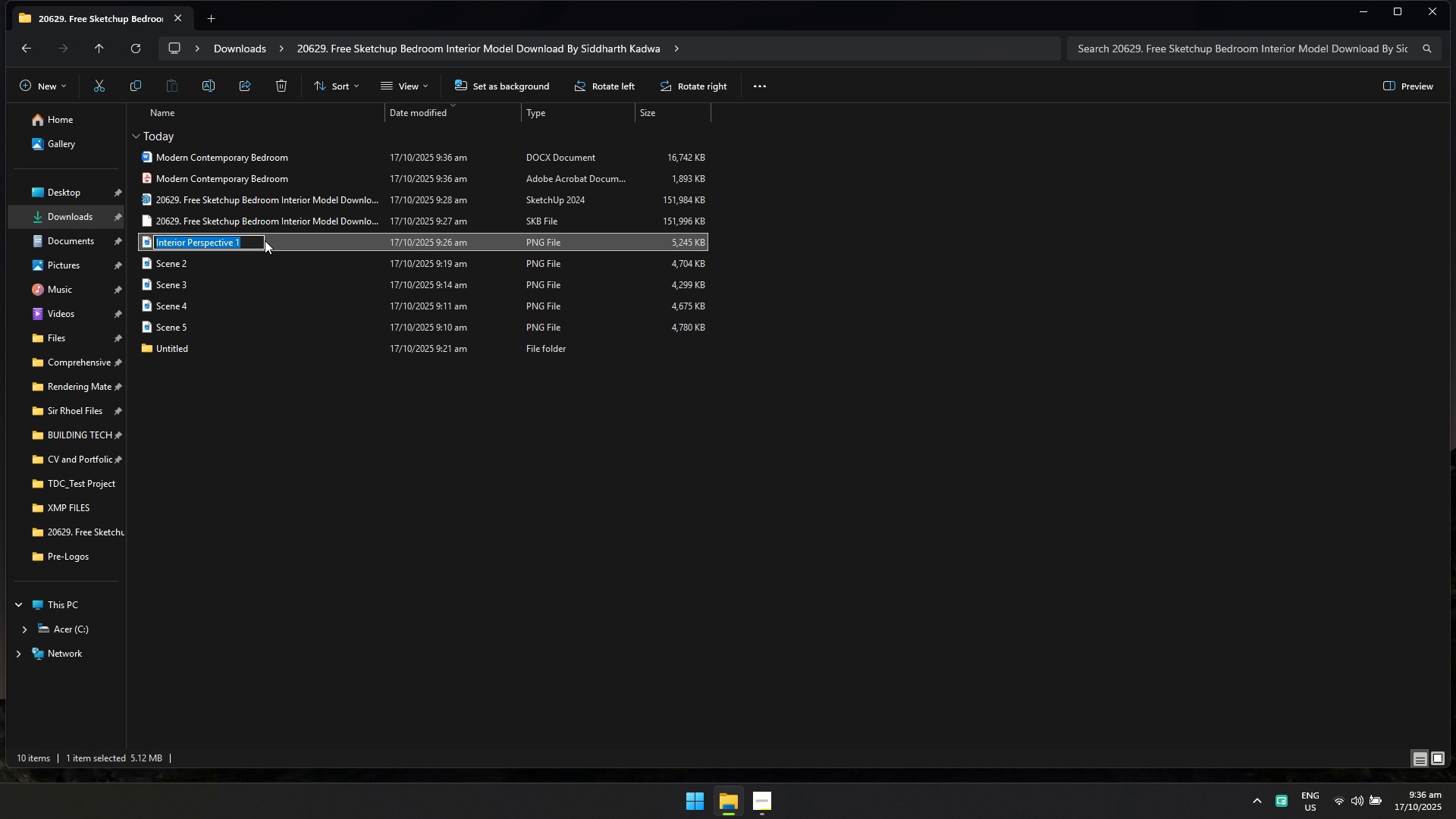 
key(Control+C)
 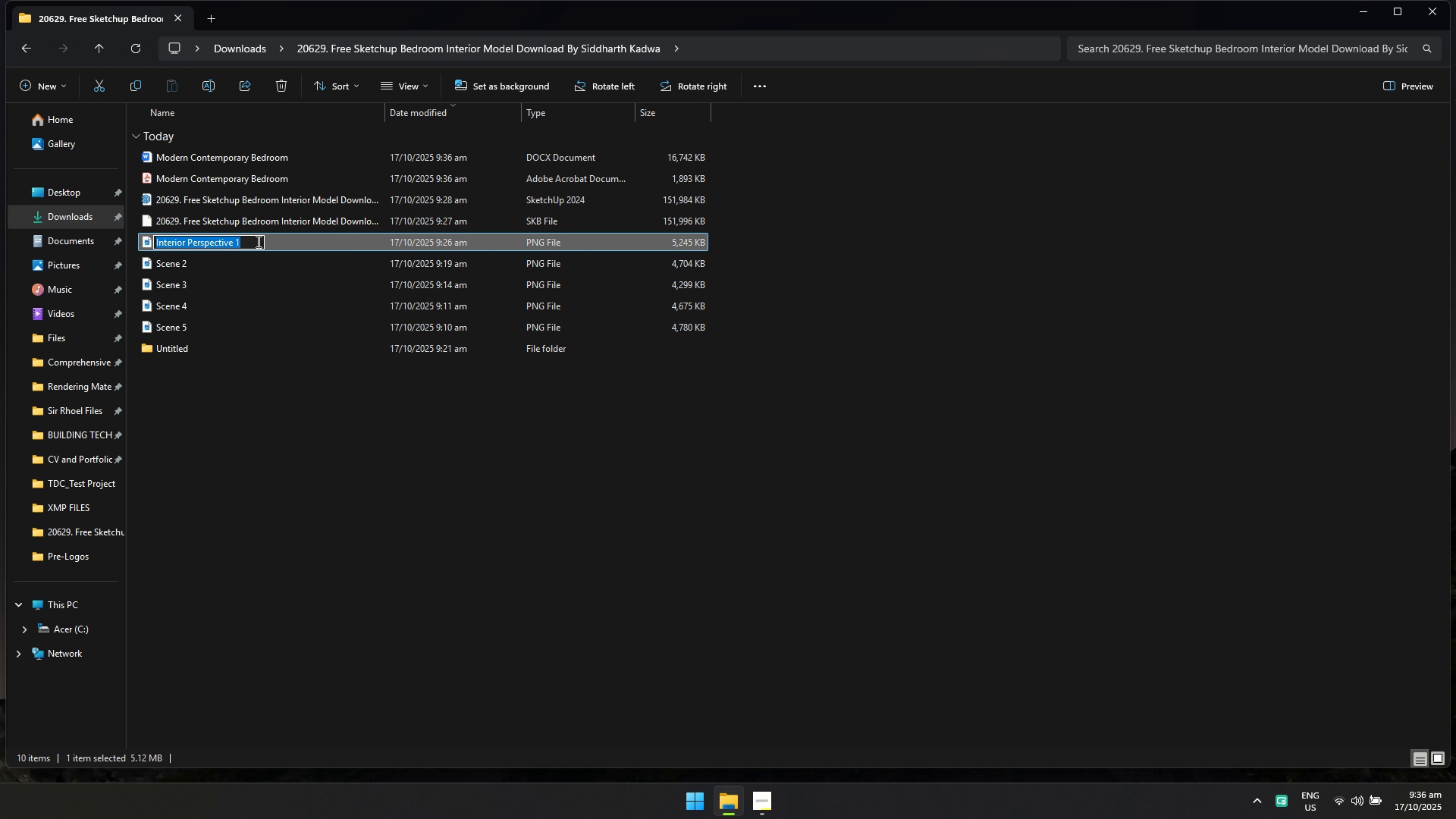 
left_click([257, 241])
 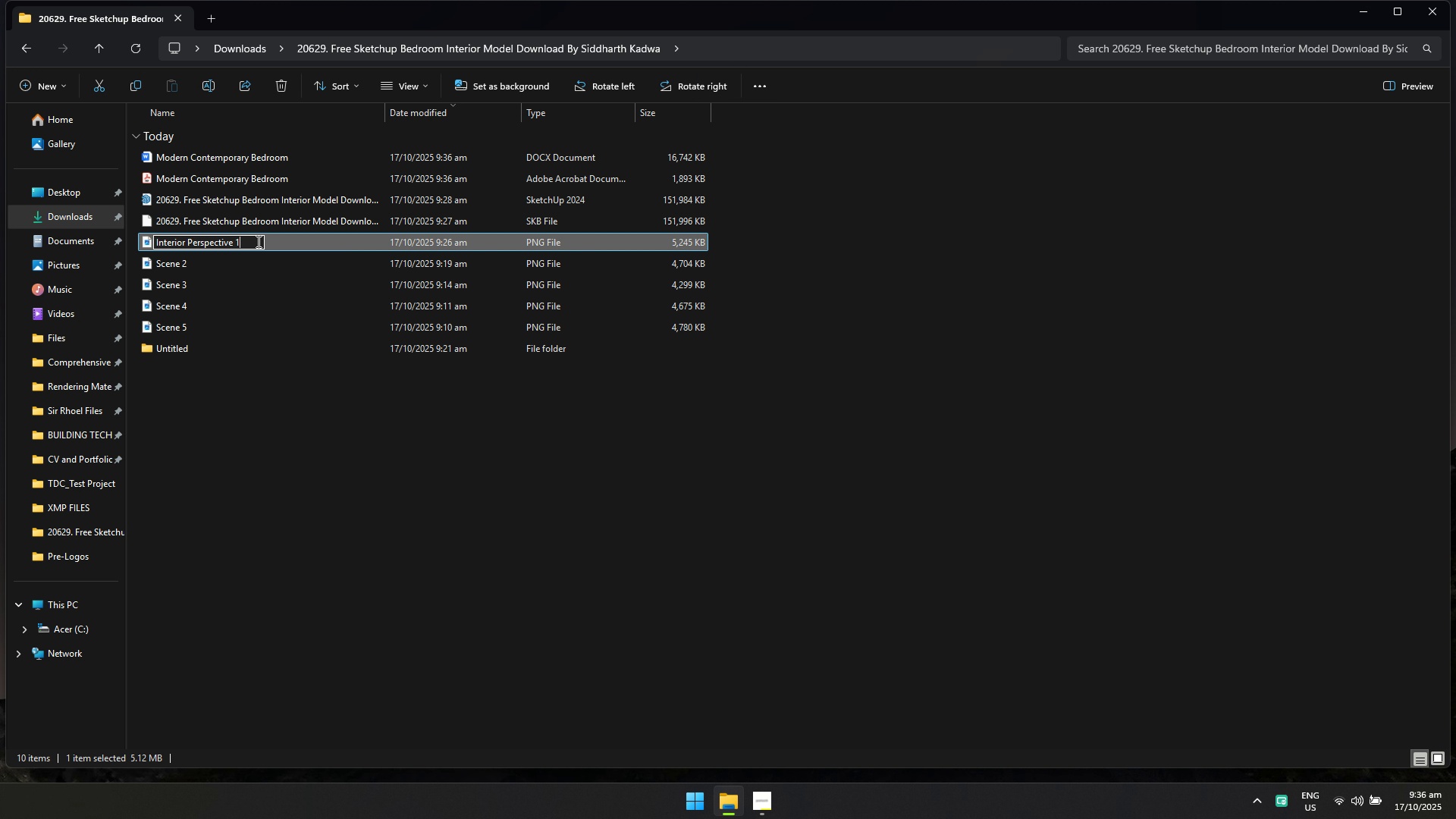 
key(Backspace)
type(Bedroom - 1)
 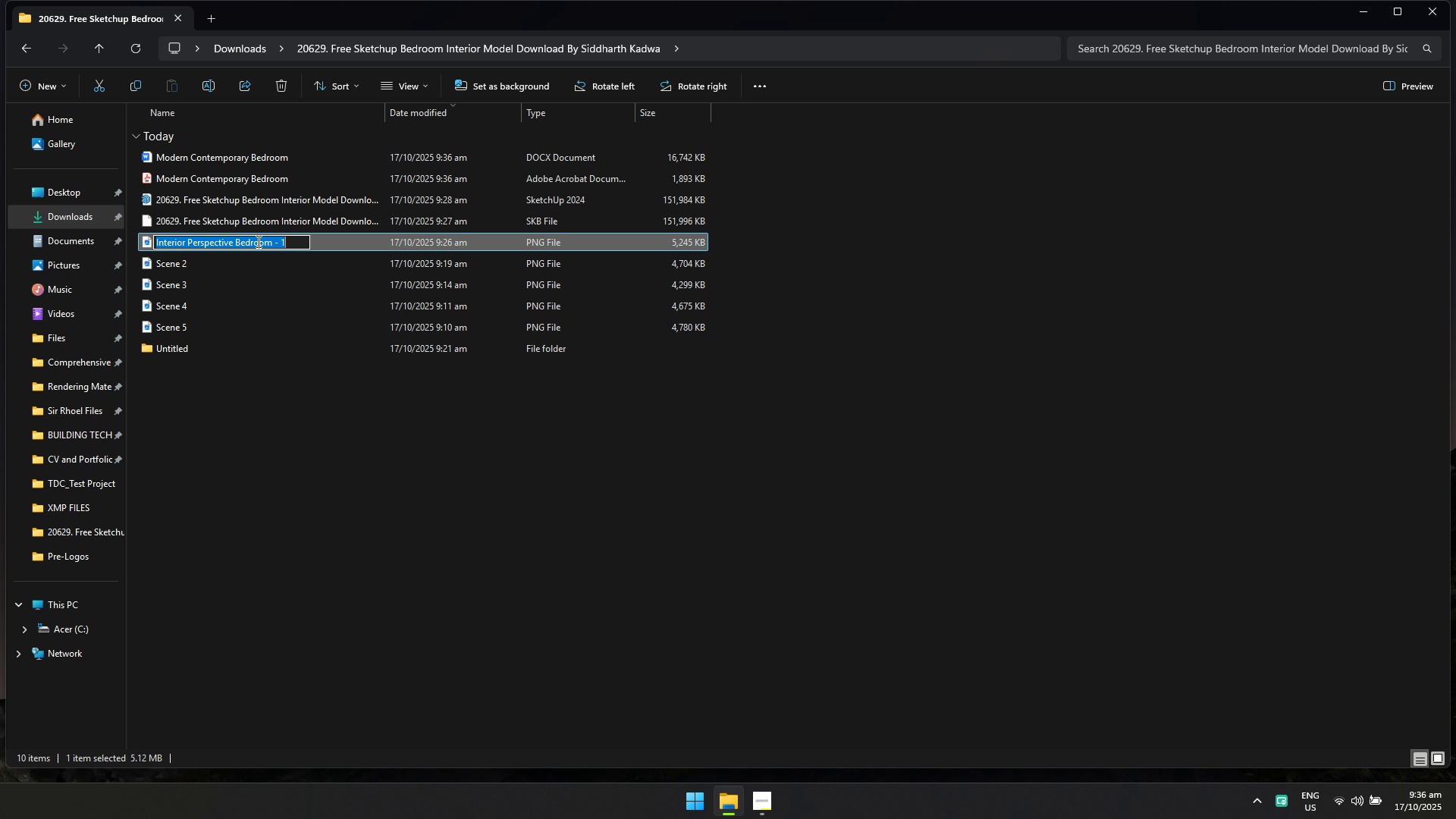 
key(Control+A)
 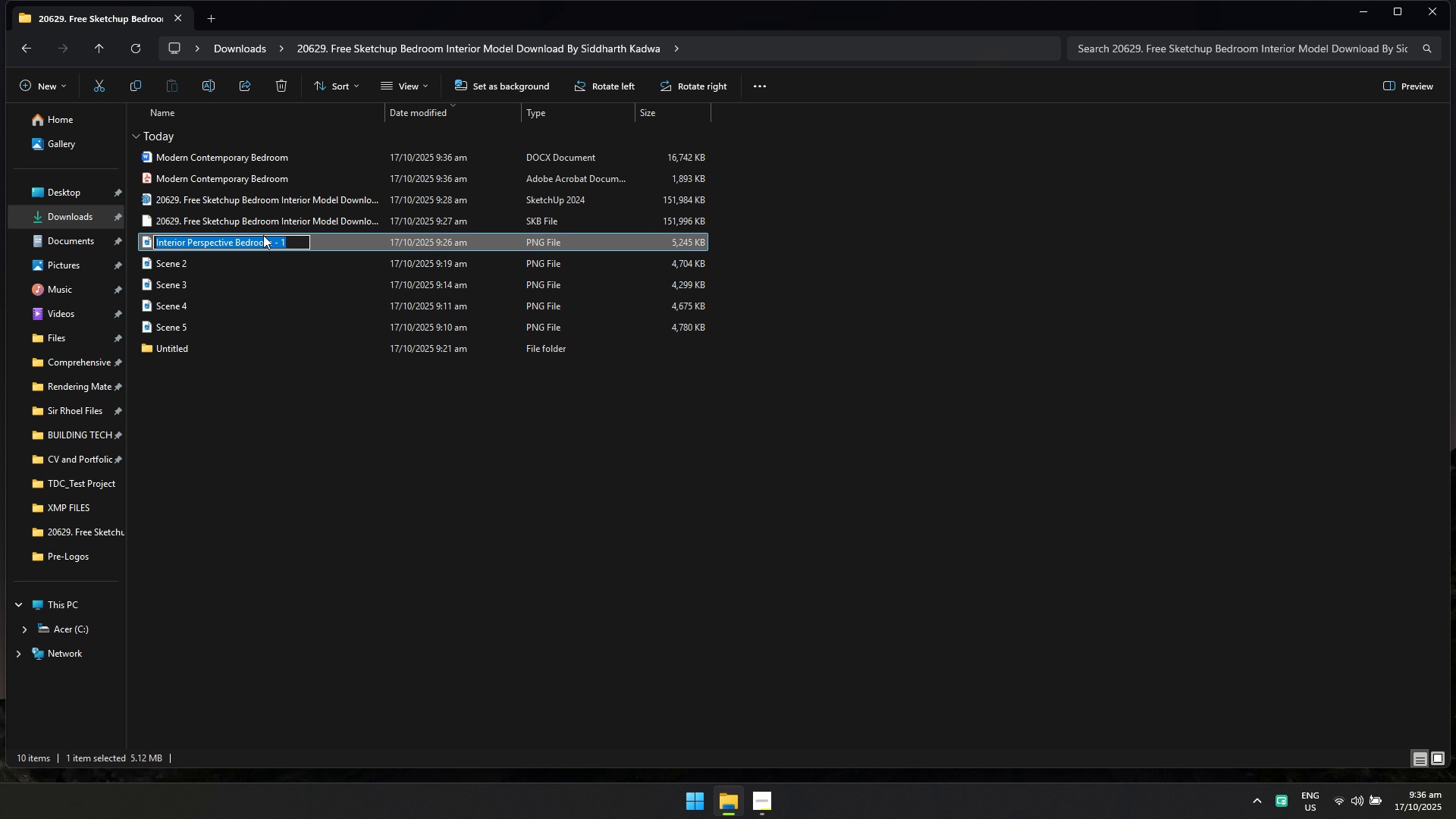 
key(Control+C)
 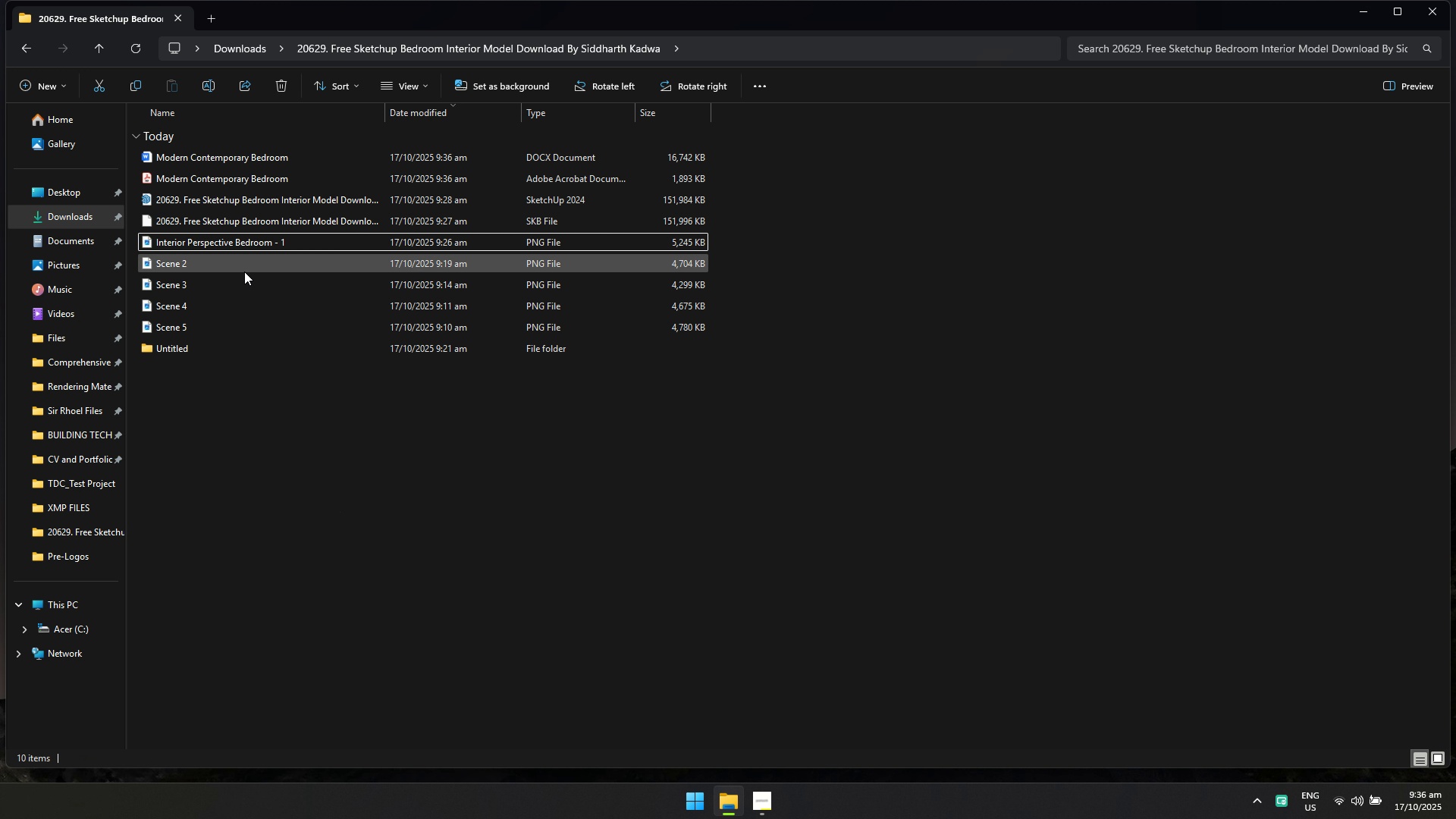 
left_click([241, 265])
 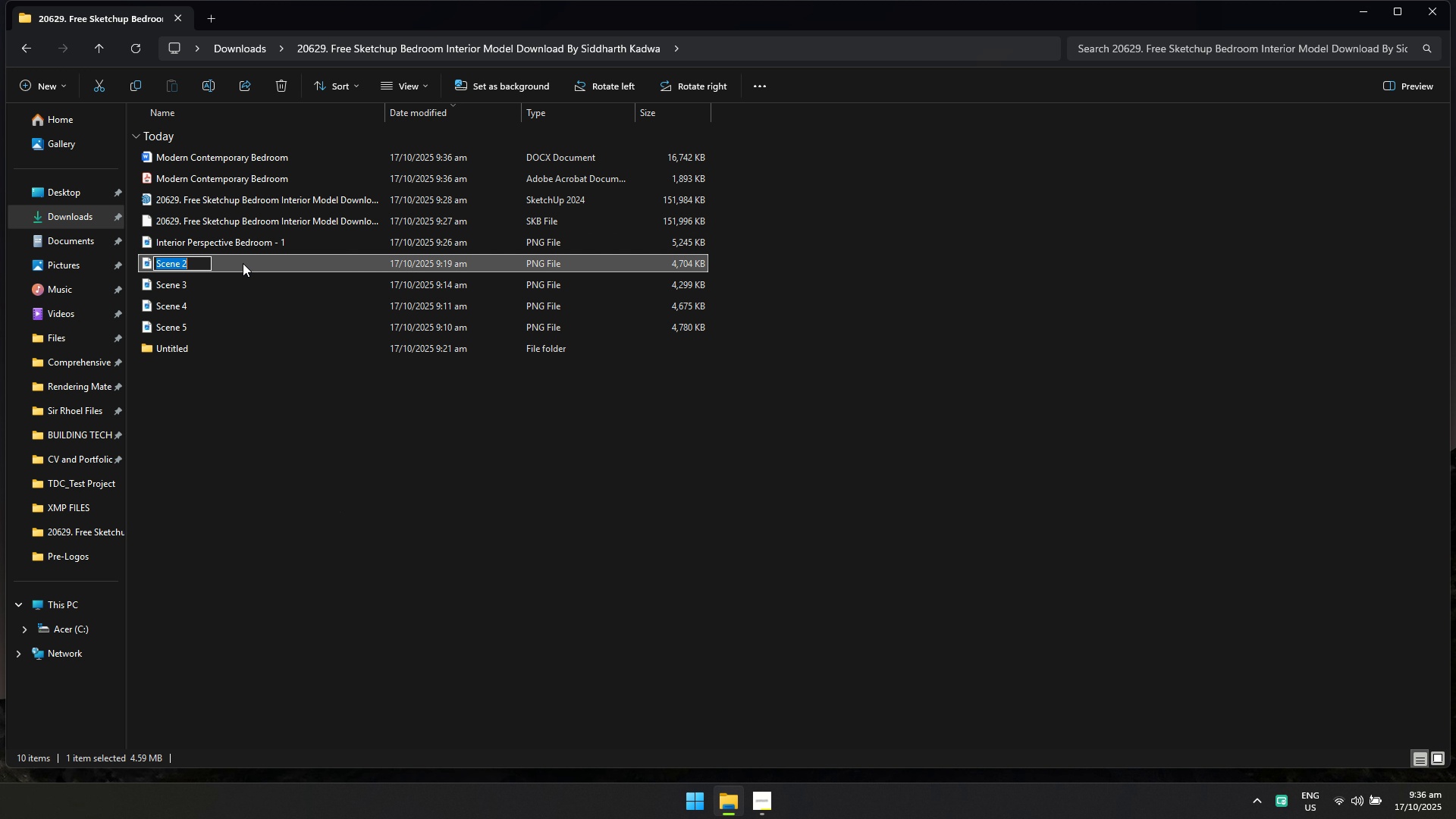 
key(F2)
 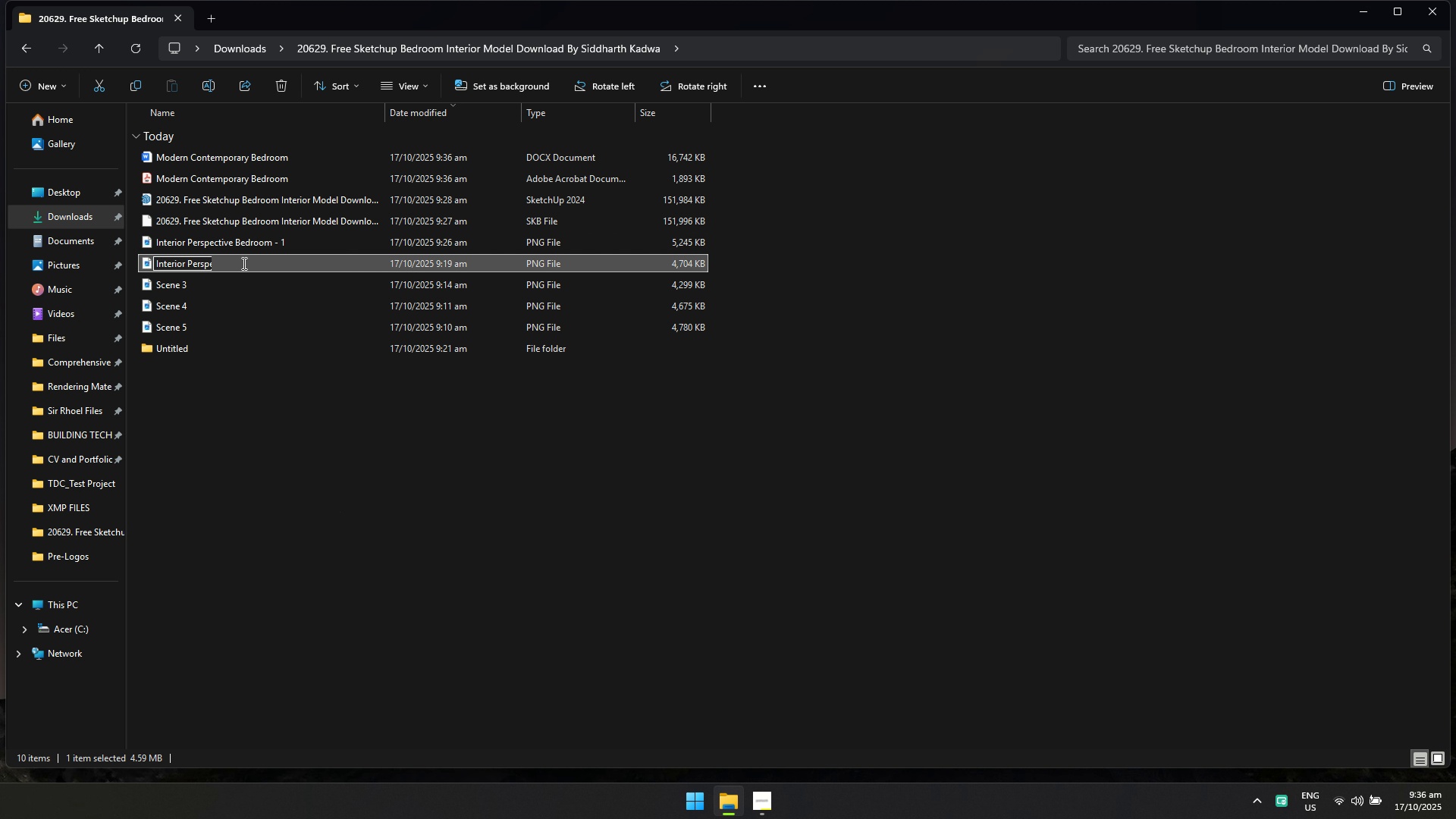 
key(Control+ControlLeft)
 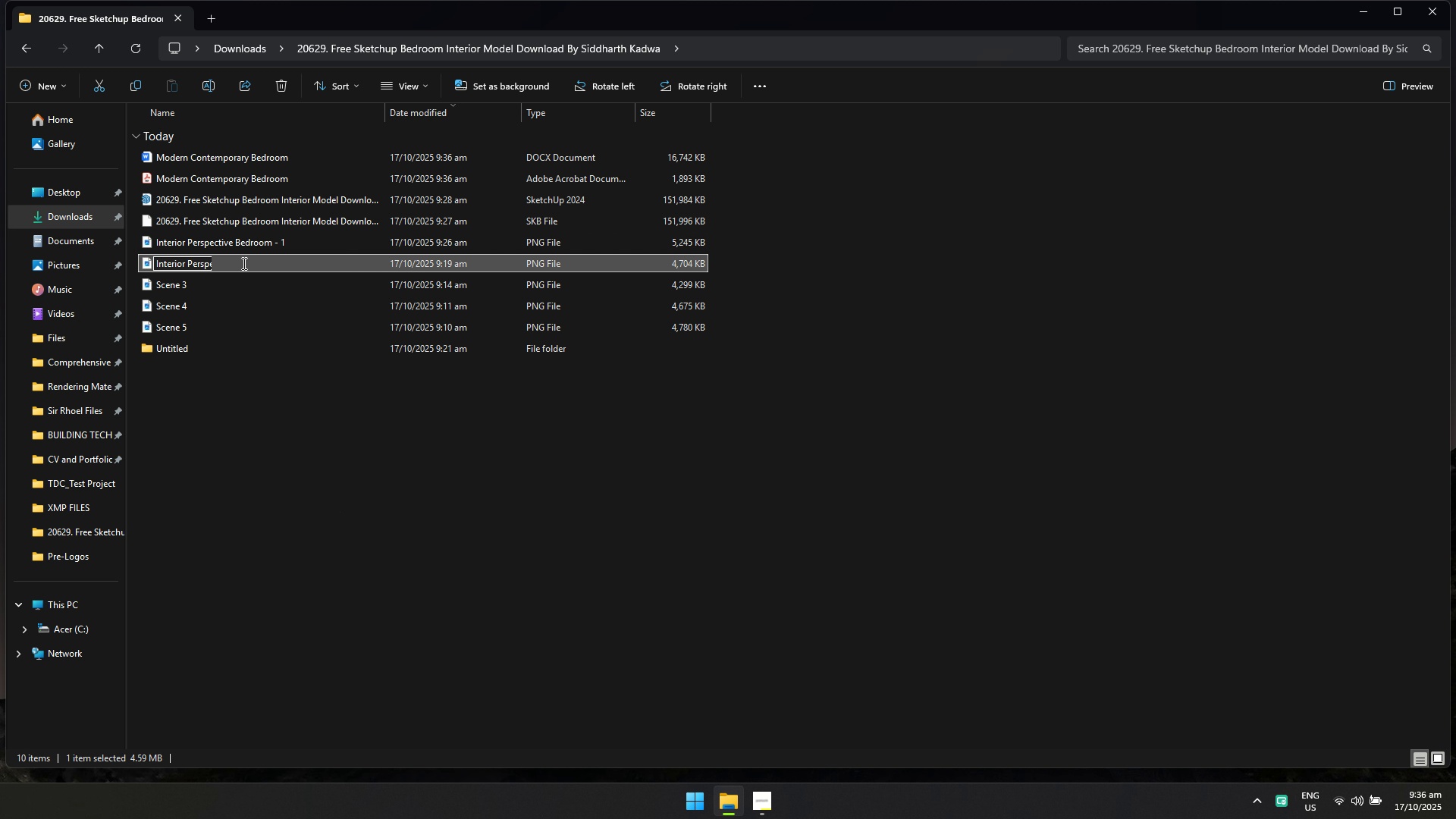 
key(Control+V)
 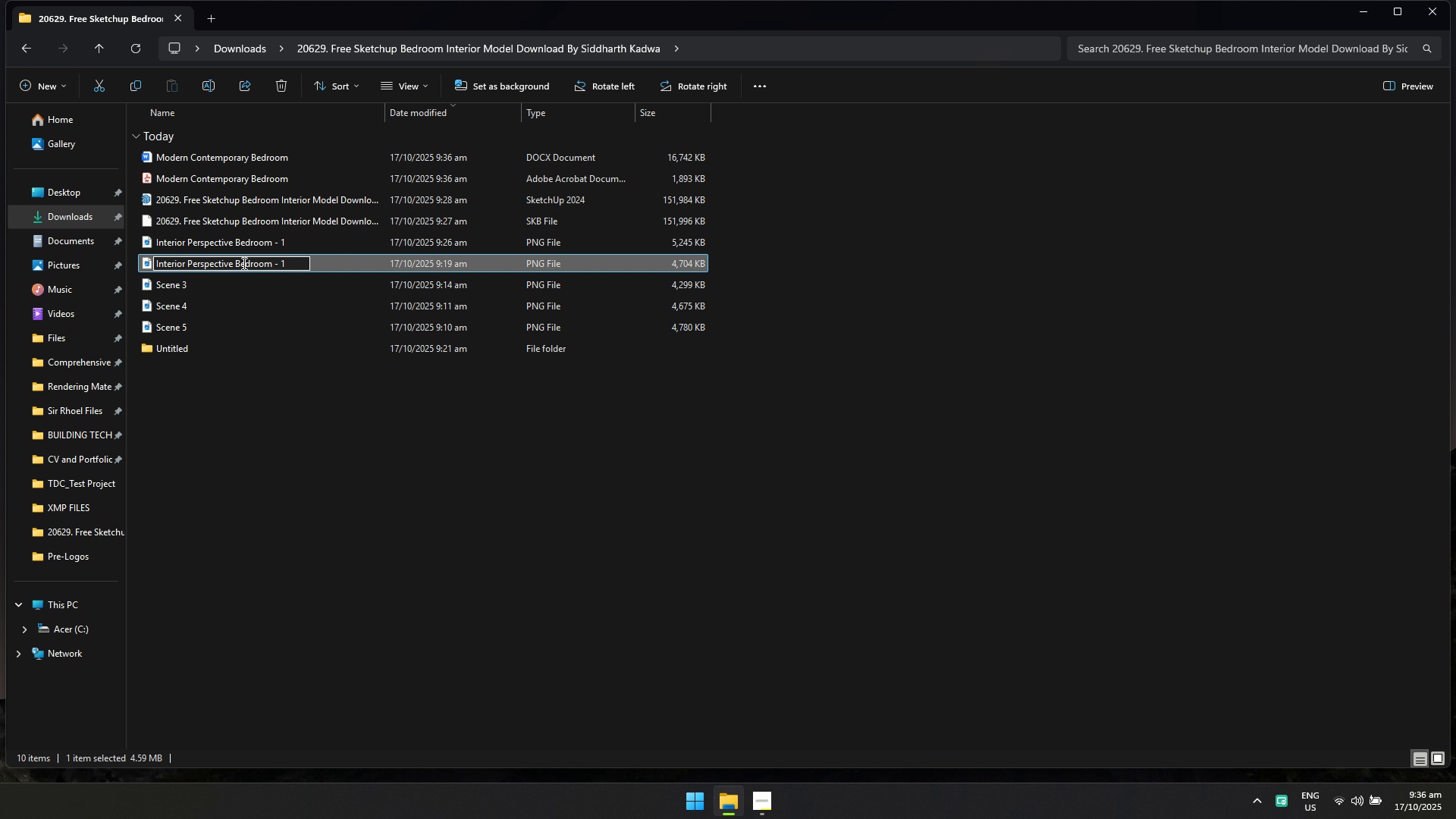 
key(Backspace)
 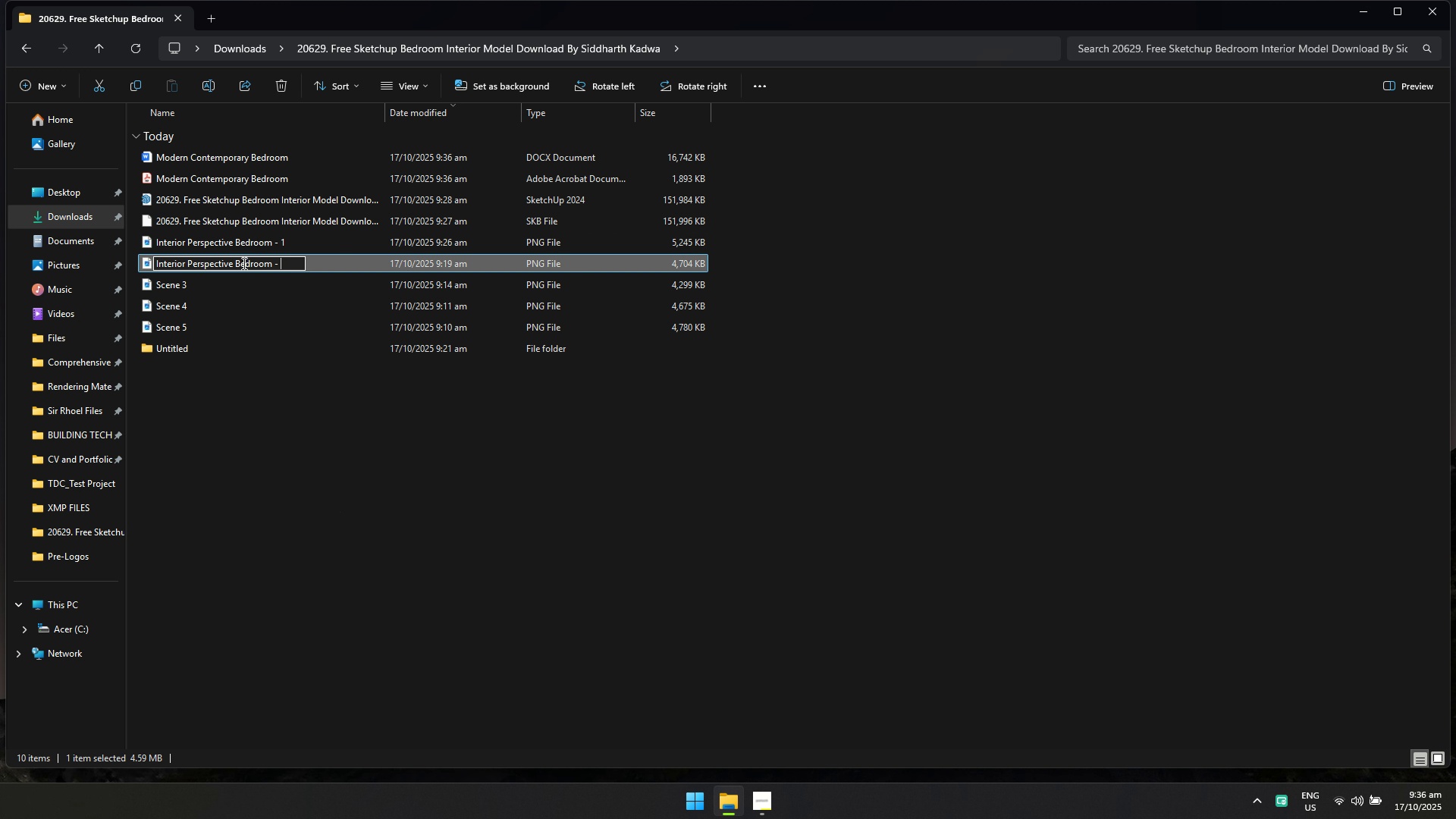 
key(F2)
 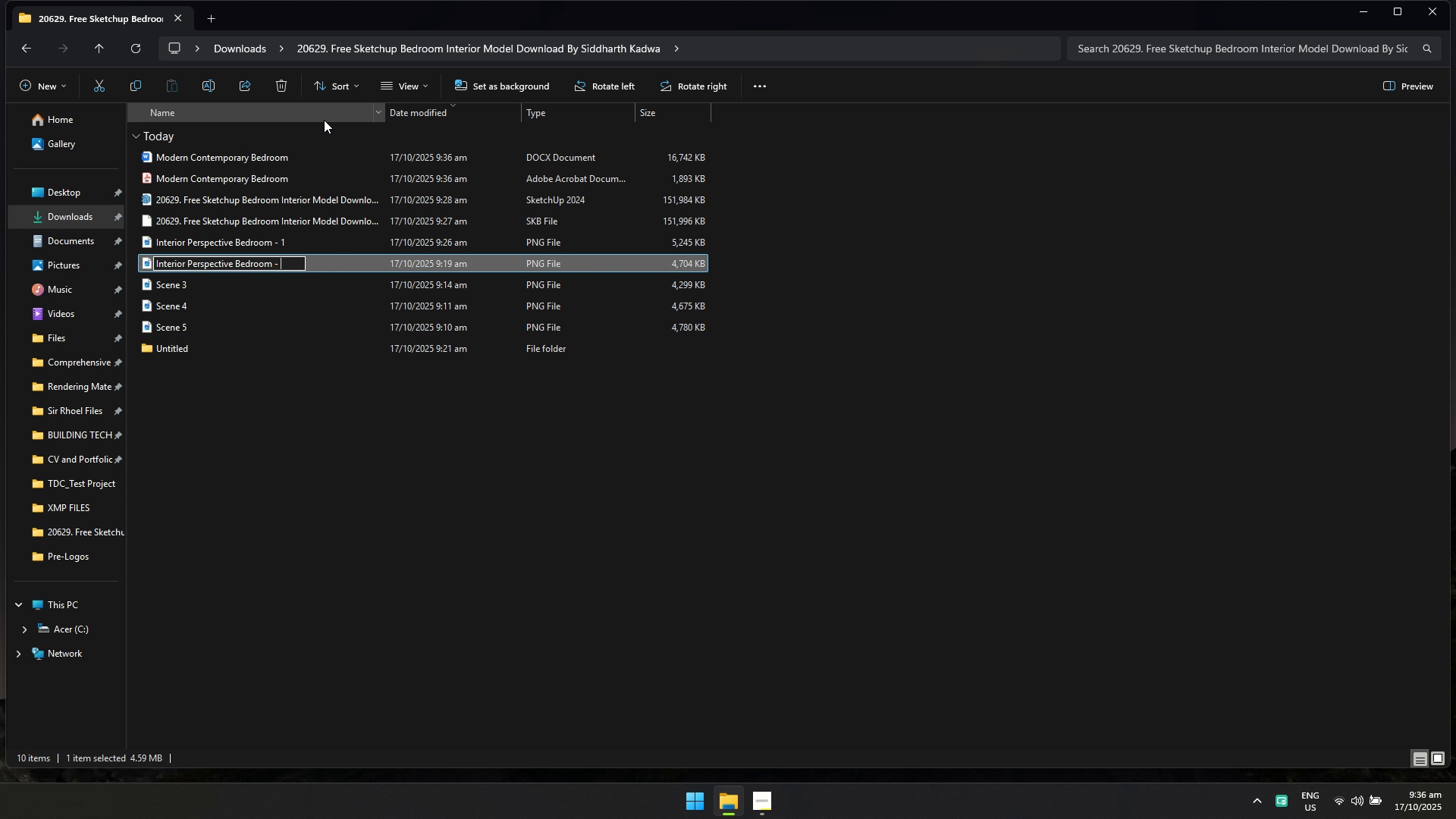 
key(F2)
 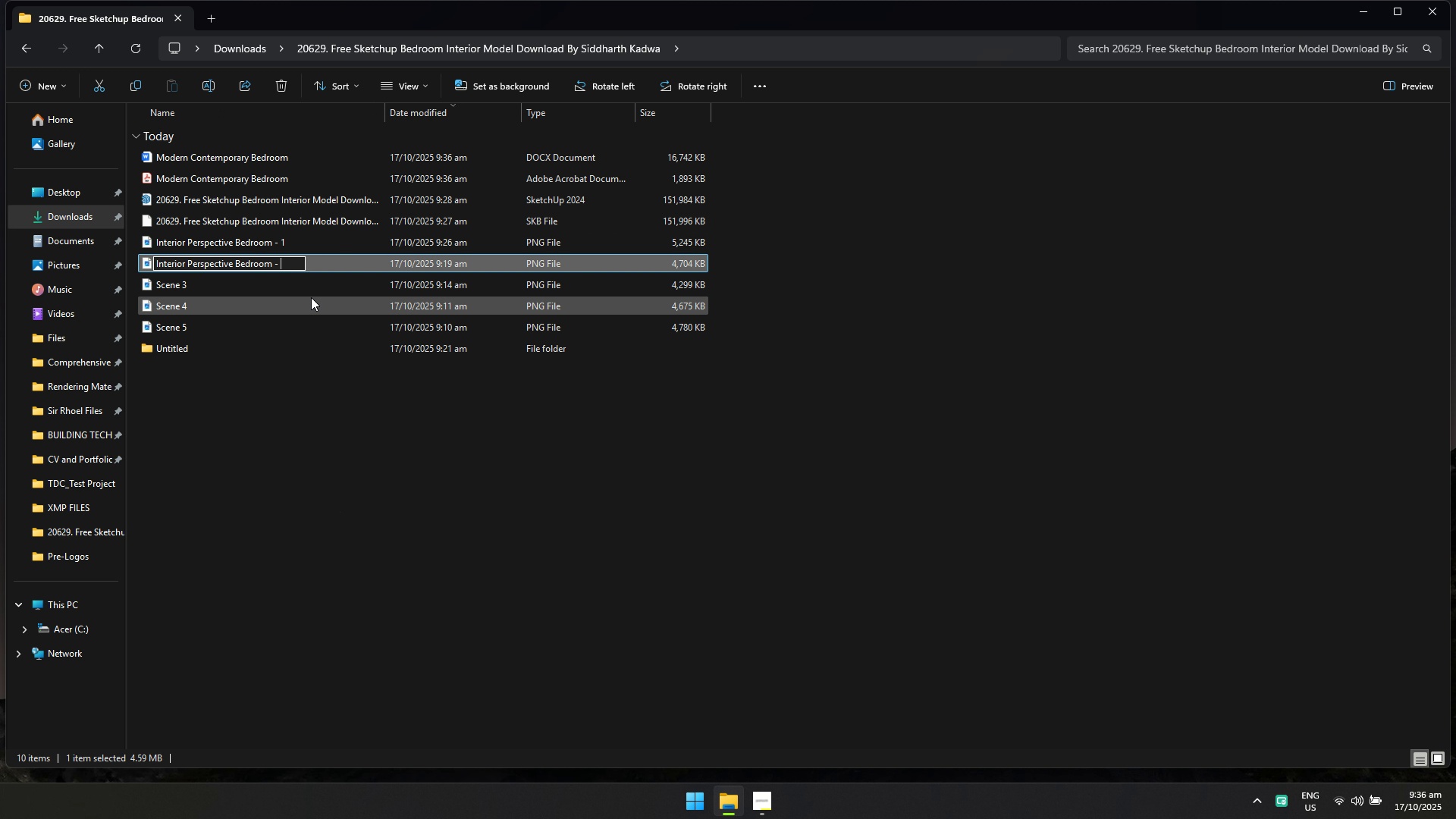 
key(F2)
 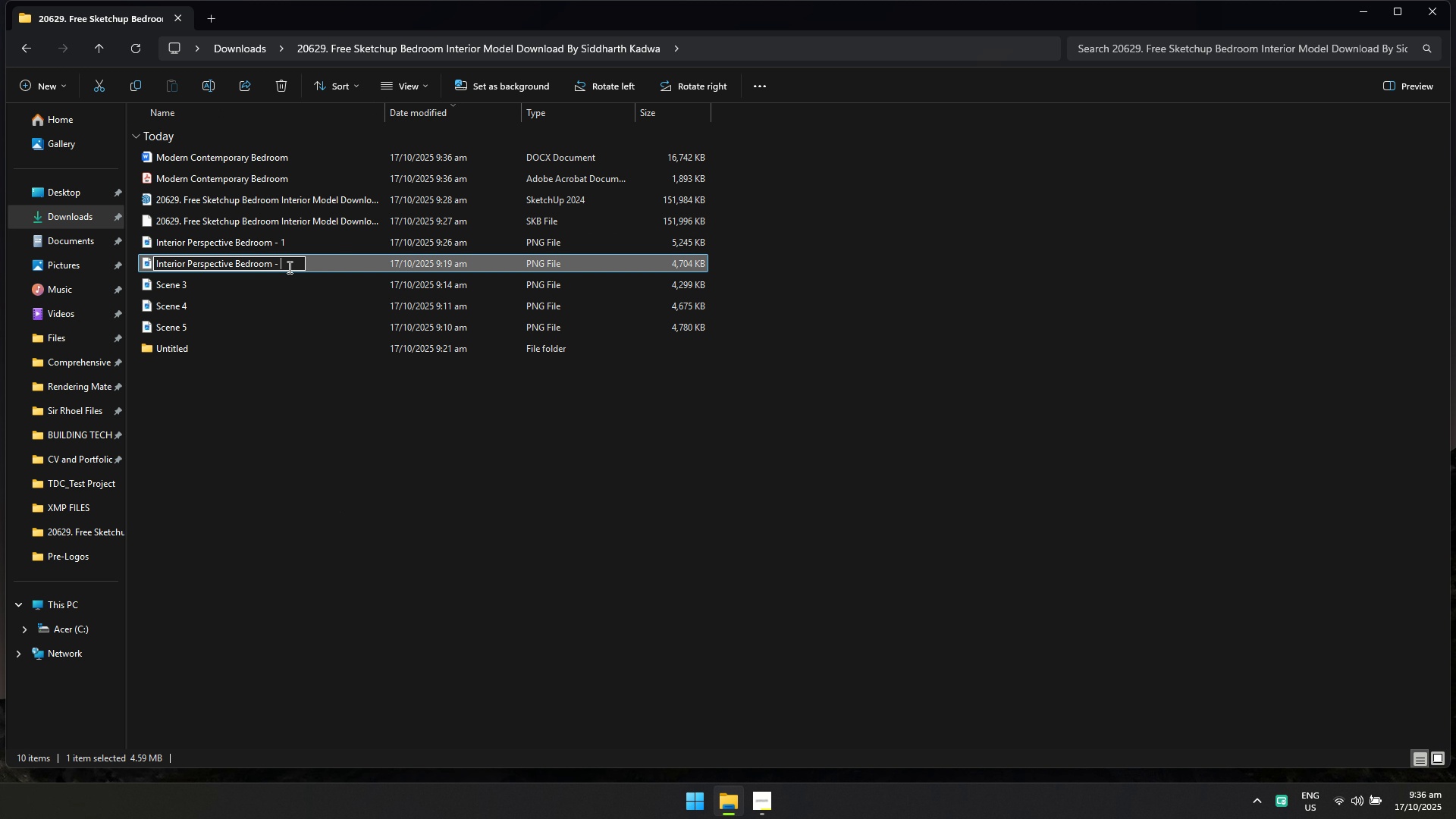 
left_click([288, 267])
 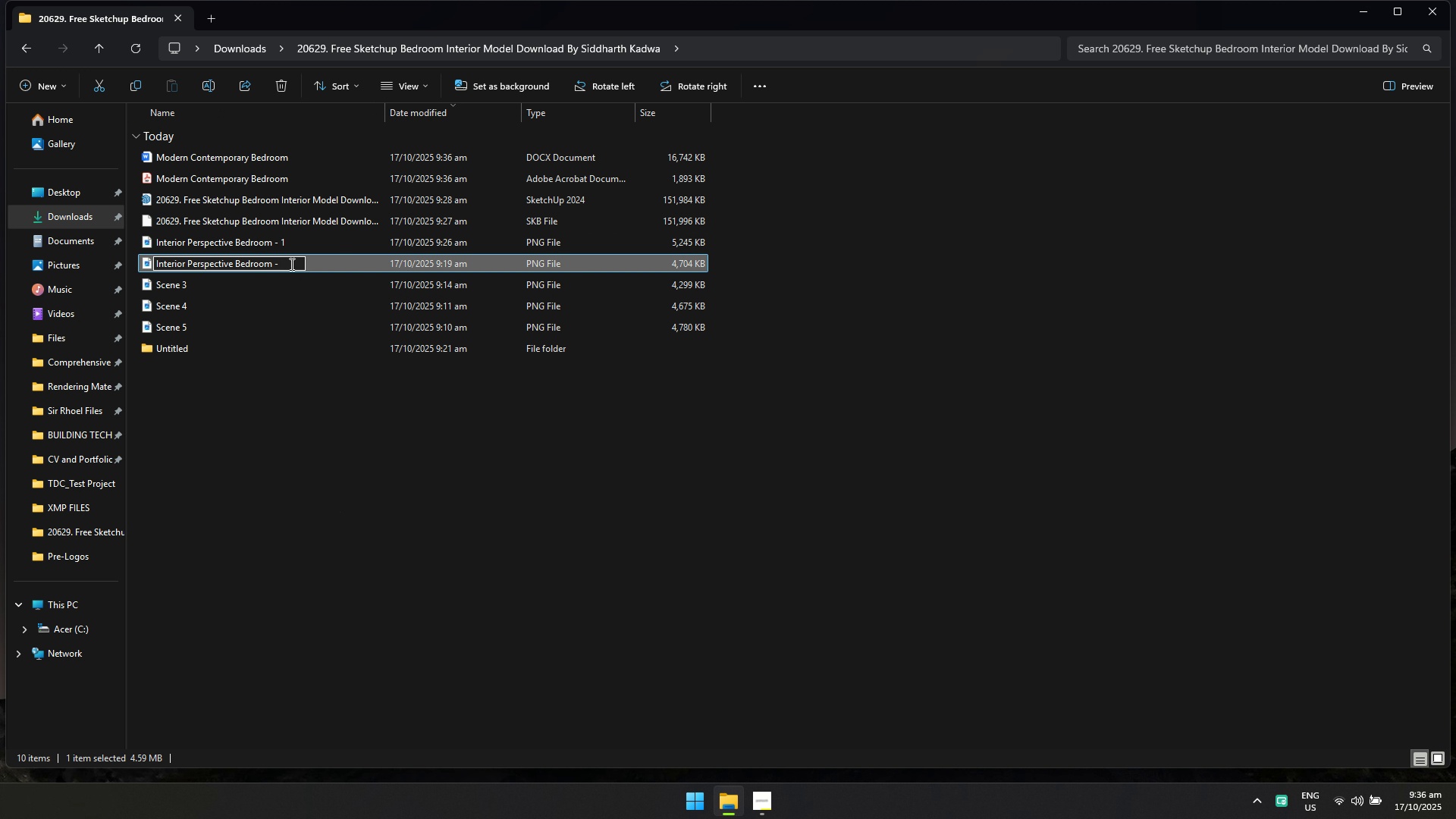 
key(F2)
 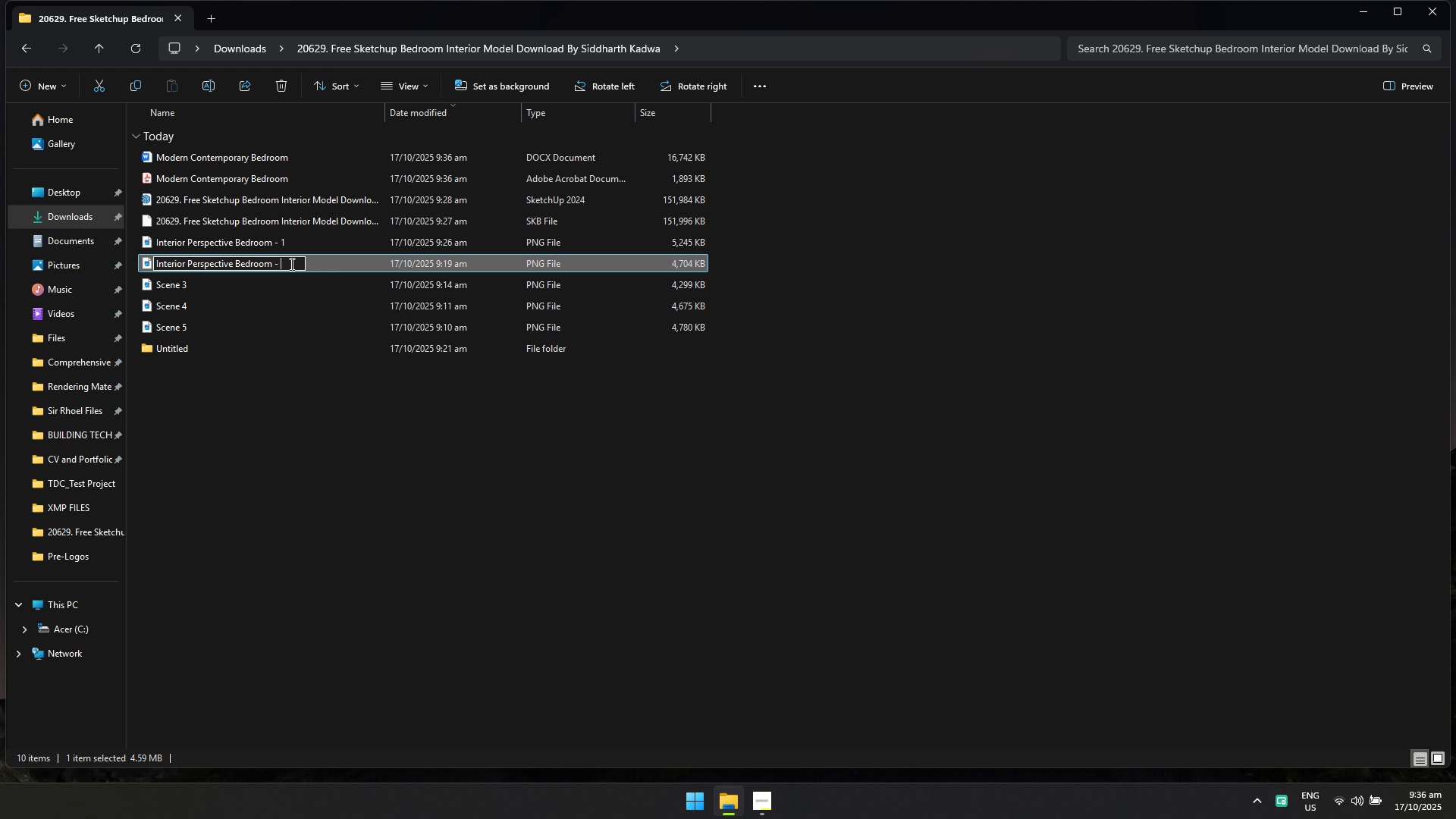 
key(2)
 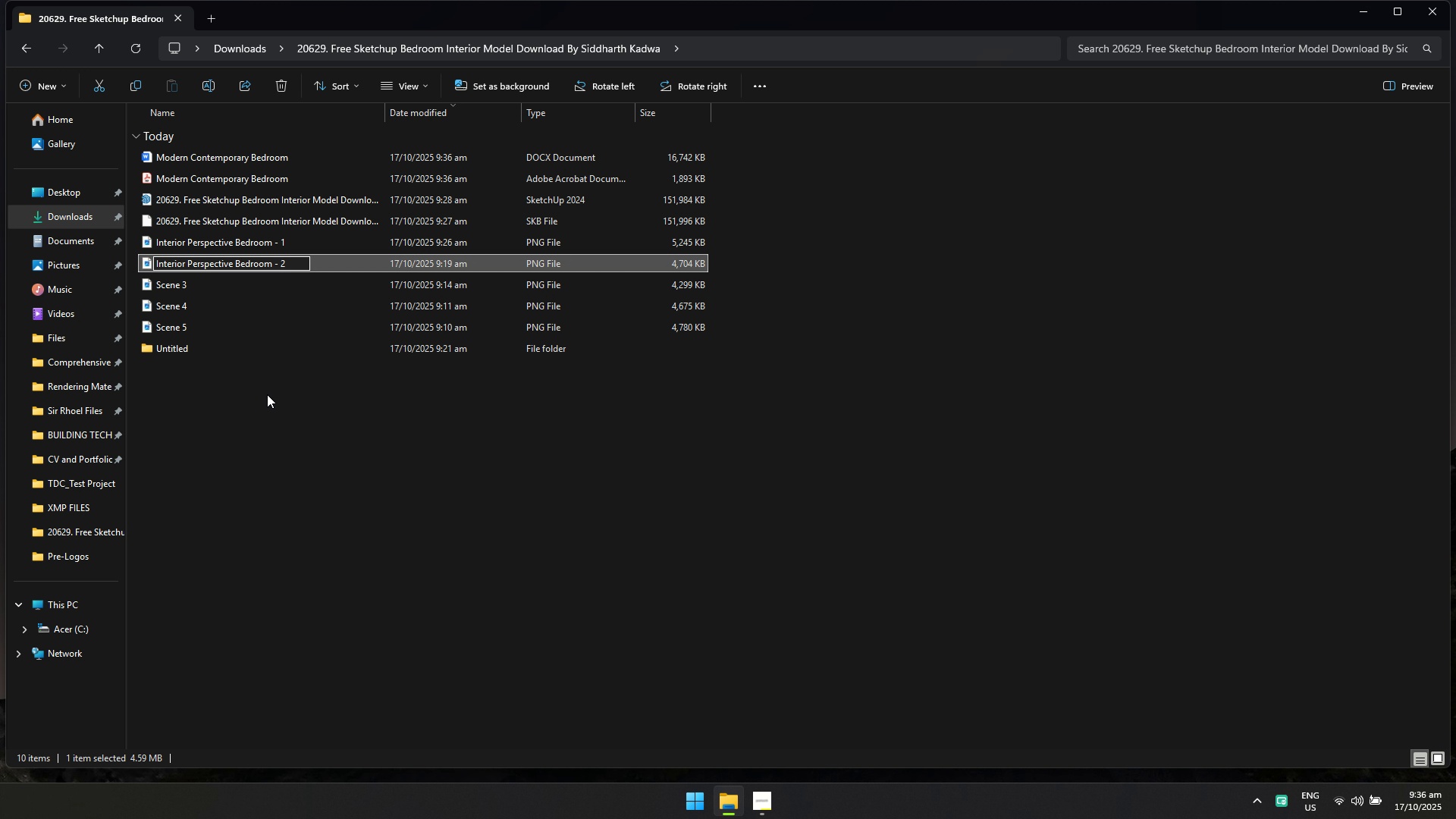 
double_click([240, 271])
 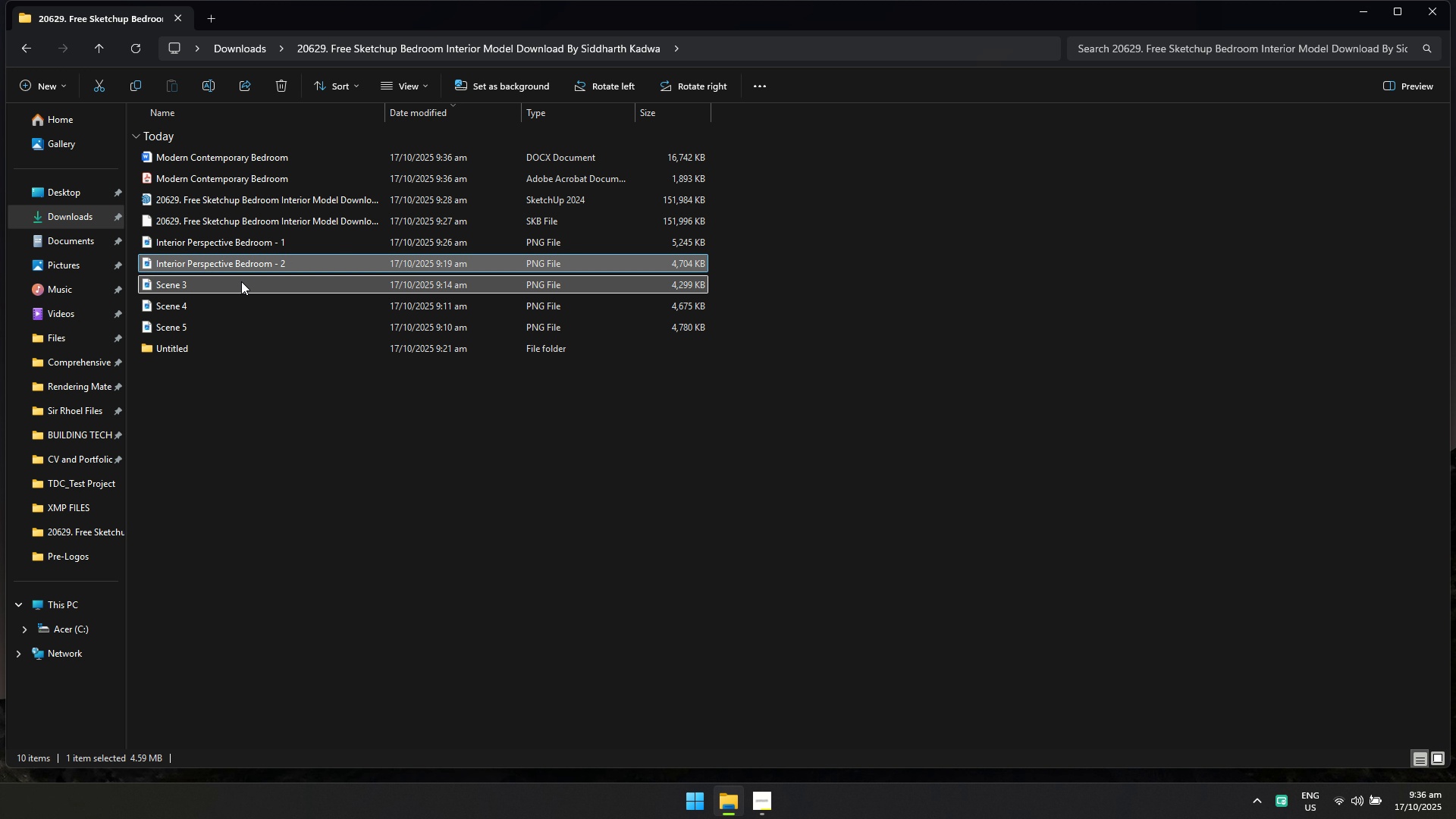 
triple_click([241, 281])
 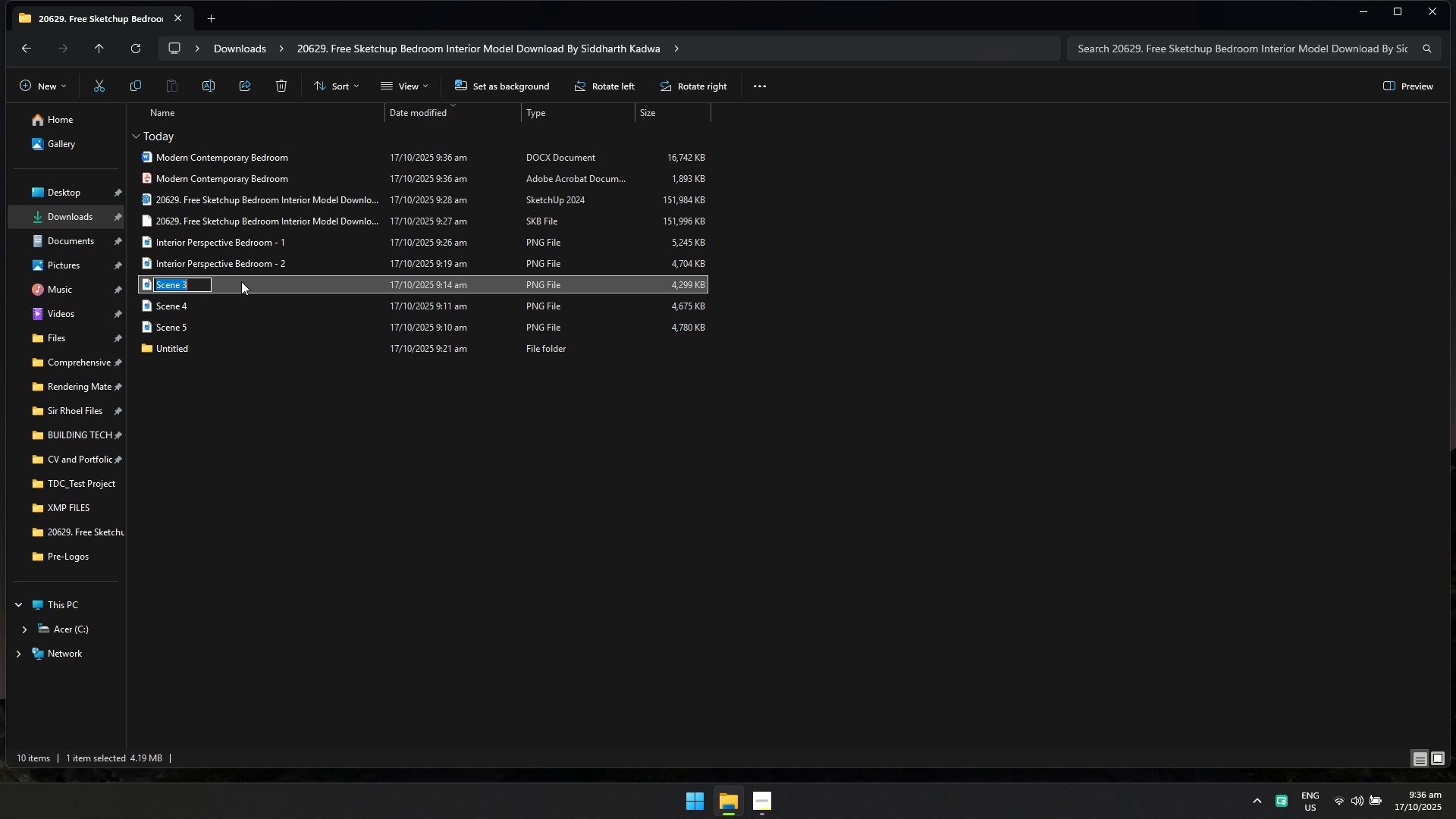 
key(F2)
 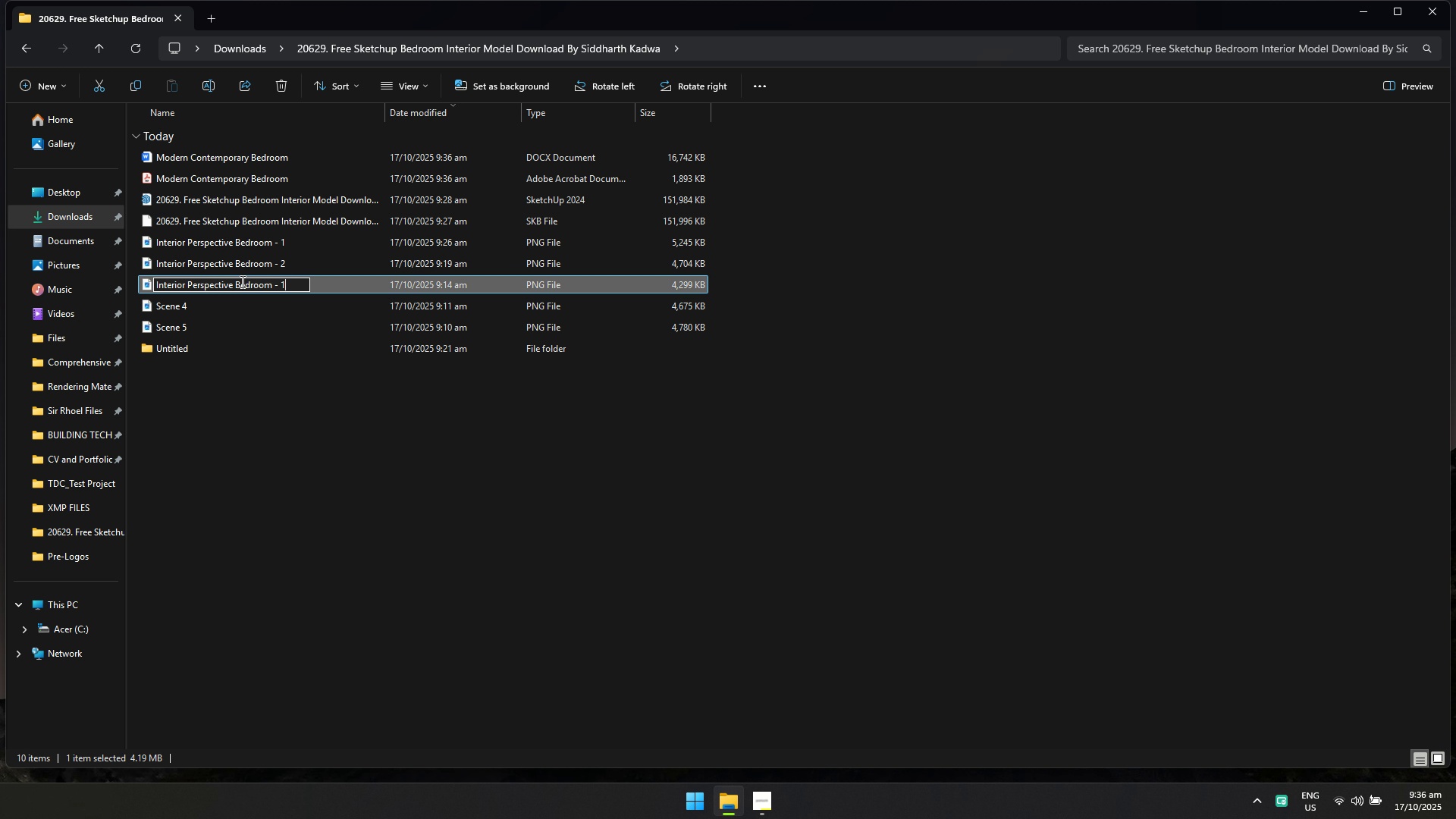 
key(Control+V)
 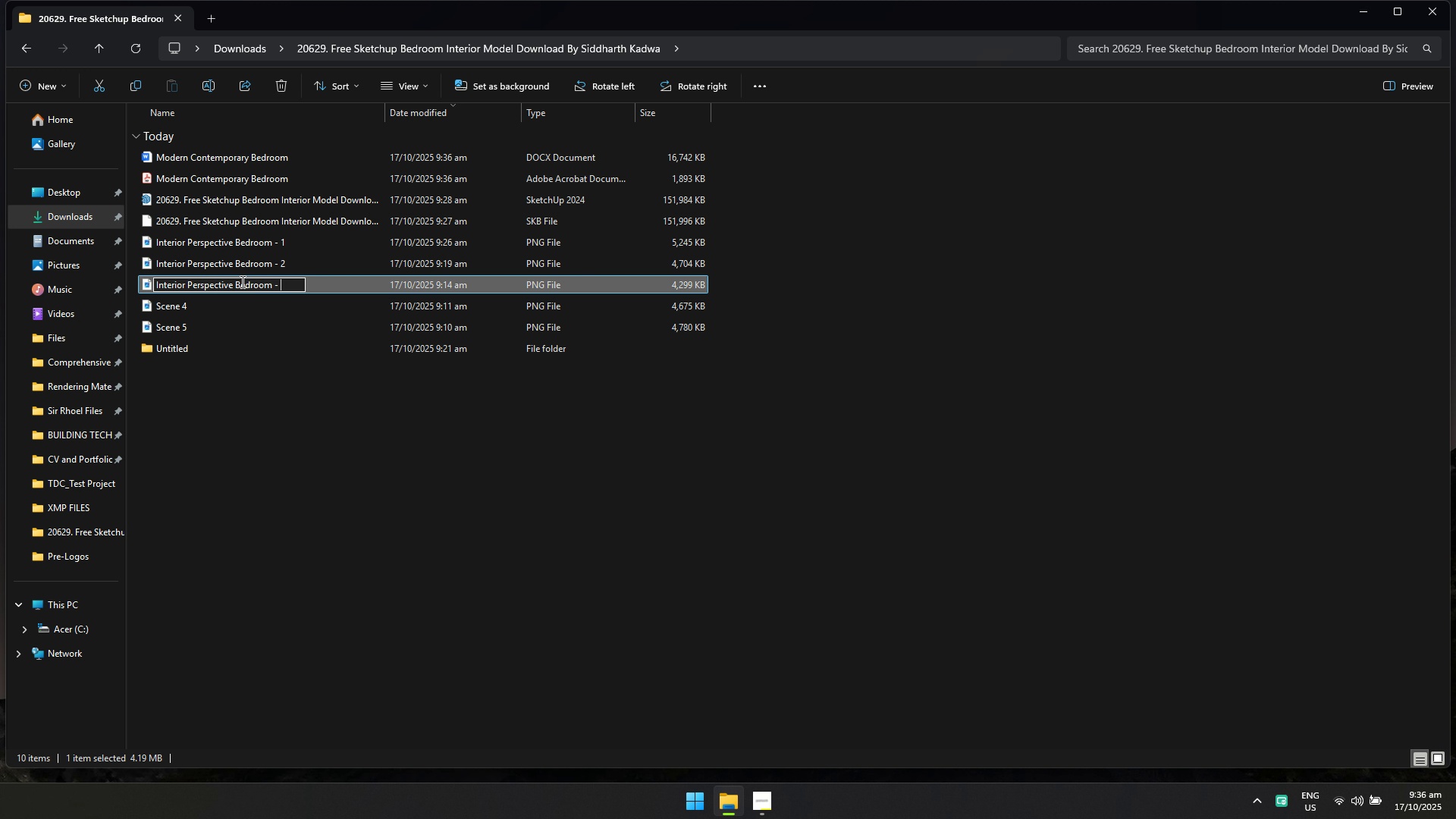 
key(Backspace)
 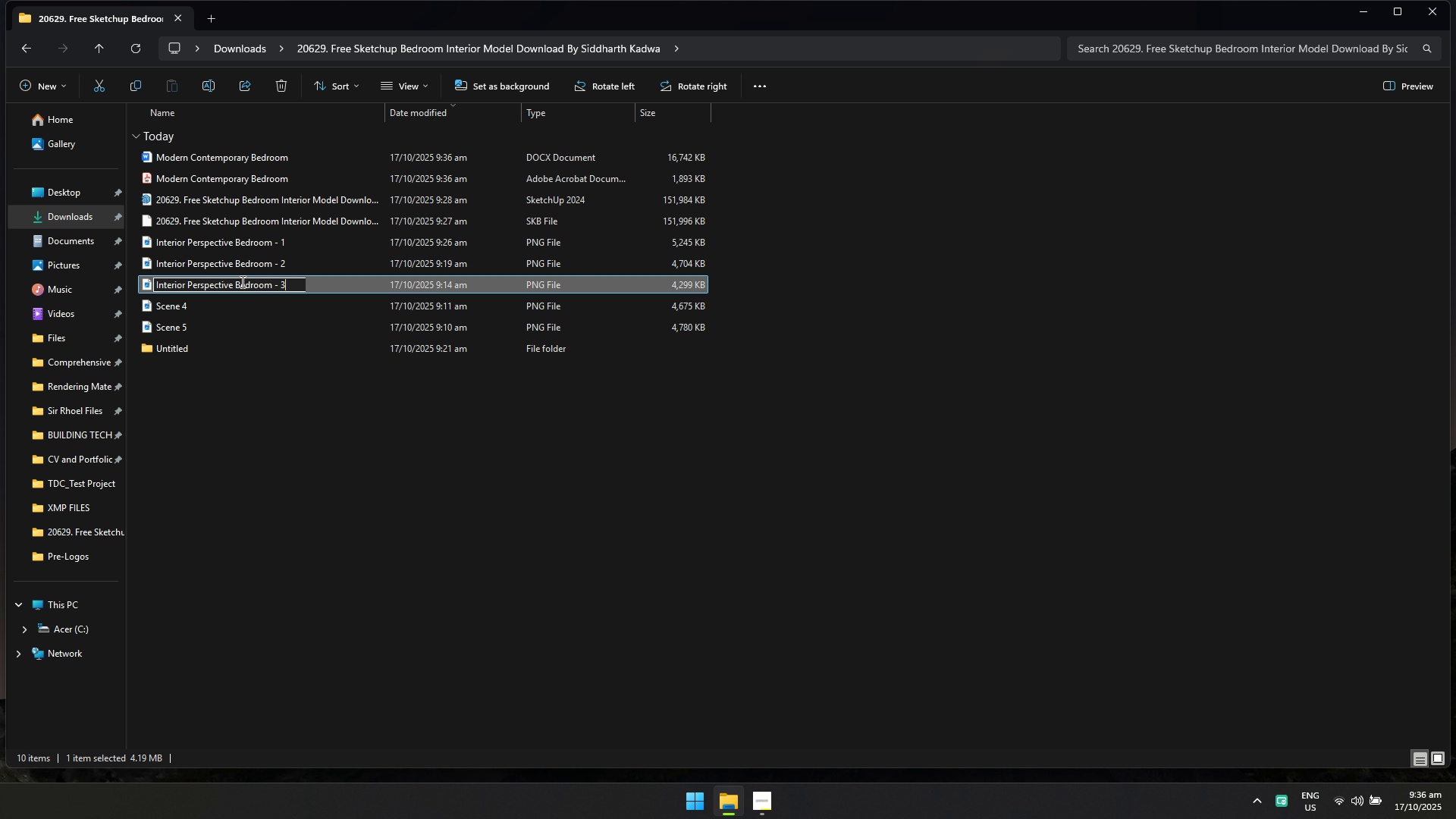 
key(3)
 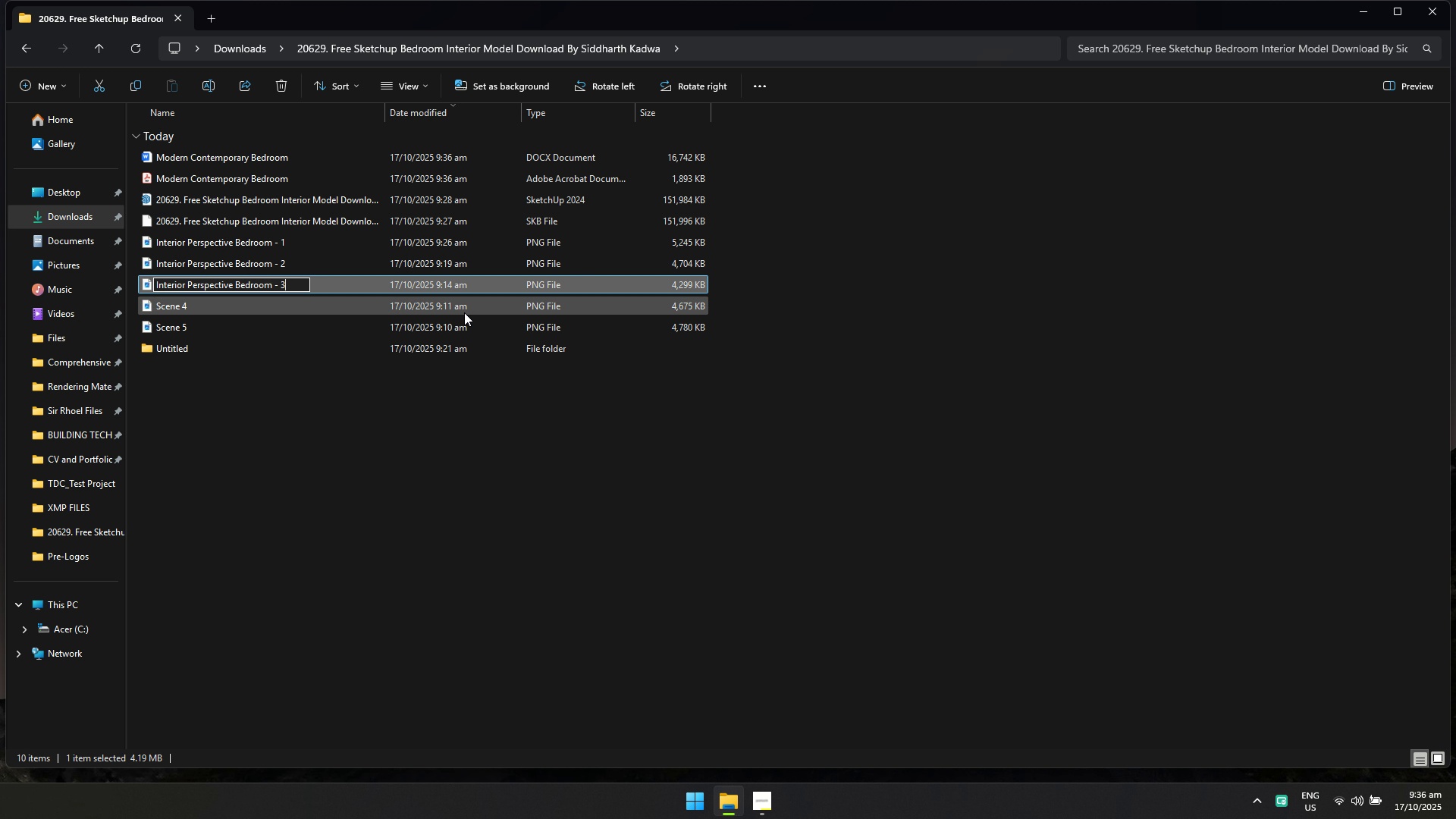 
left_click([435, 388])
 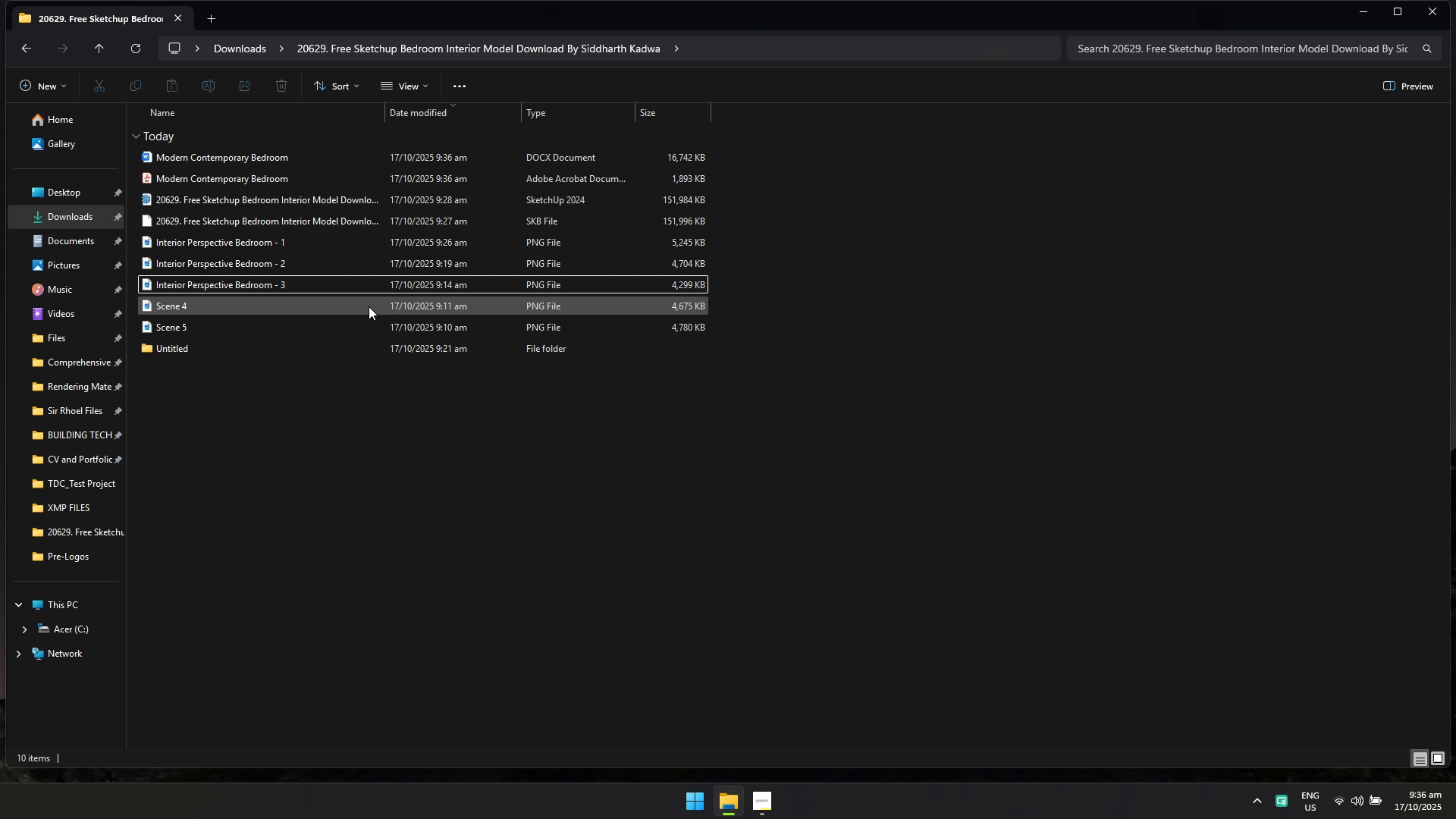 
double_click([369, 306])
 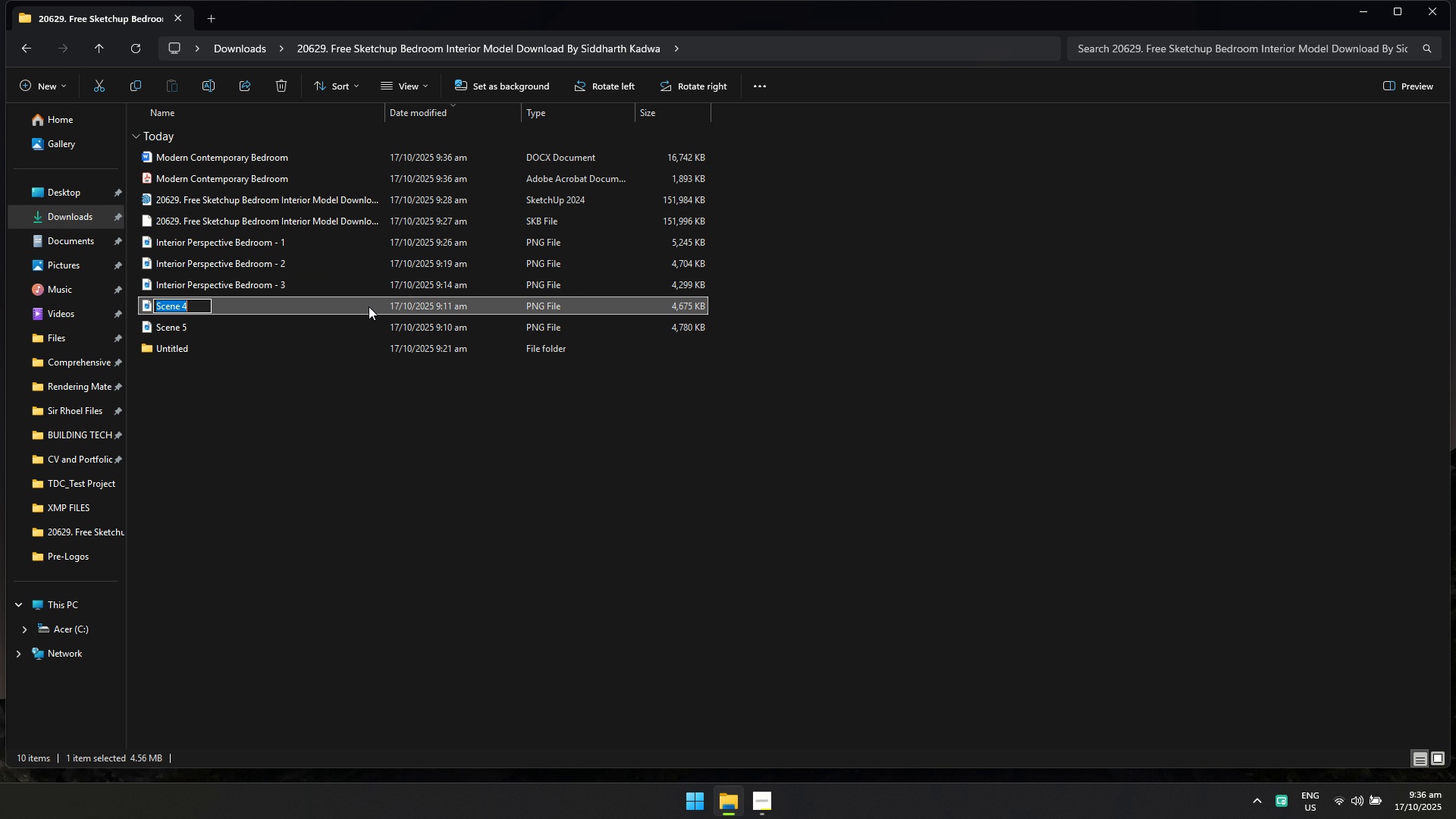 
key(F2)
 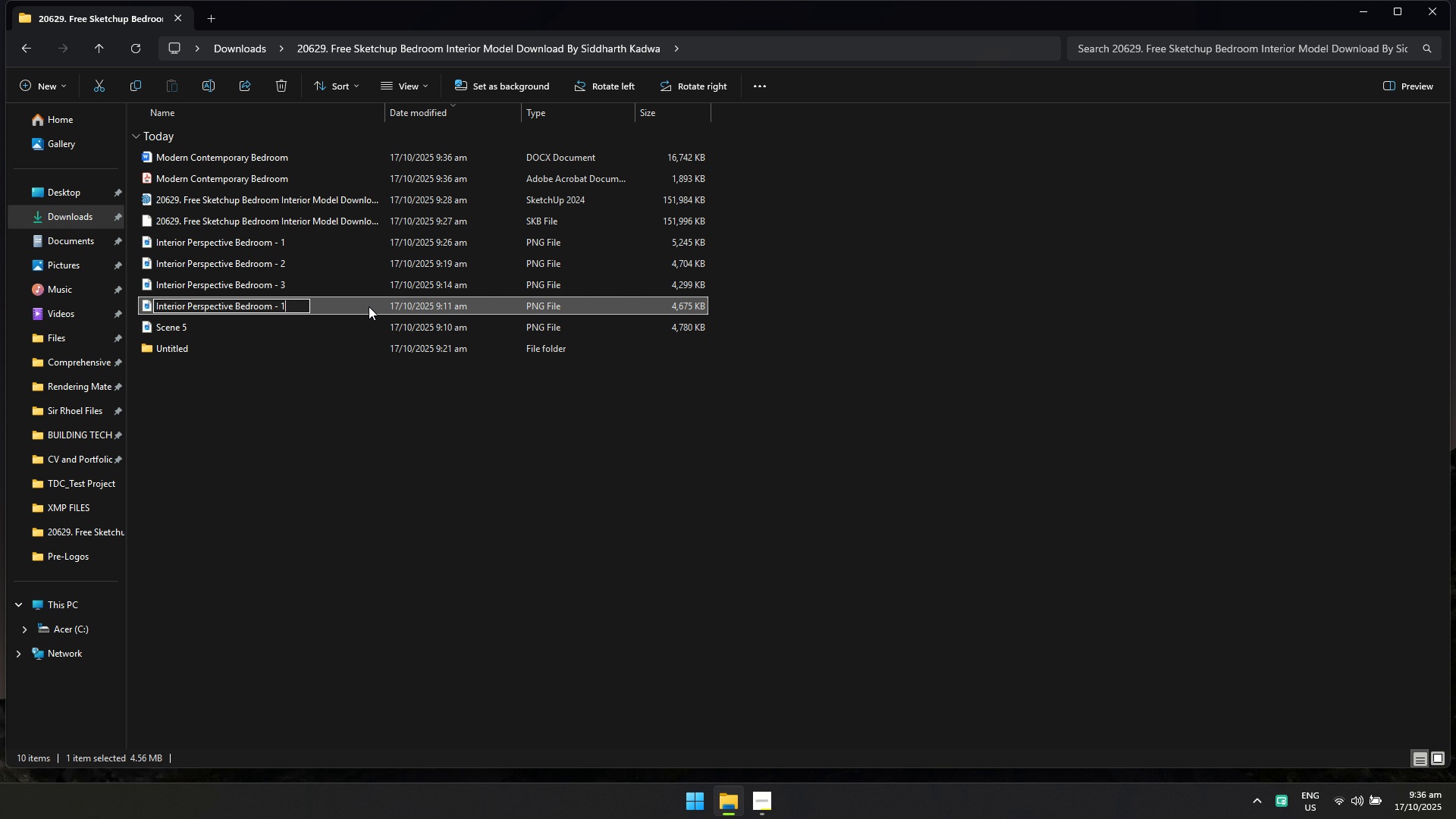 
key(Control+ControlLeft)
 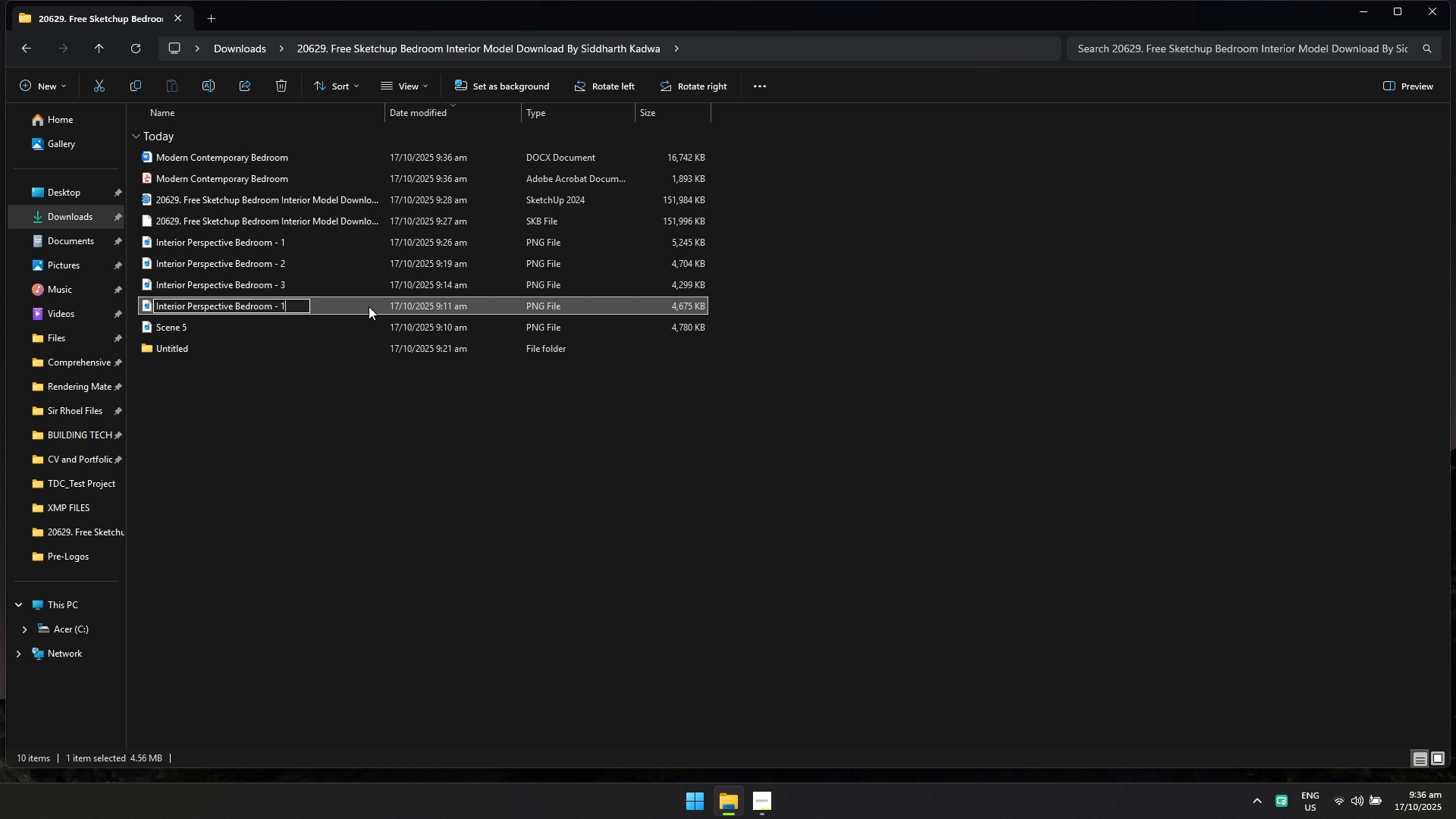 
key(Control+V)
 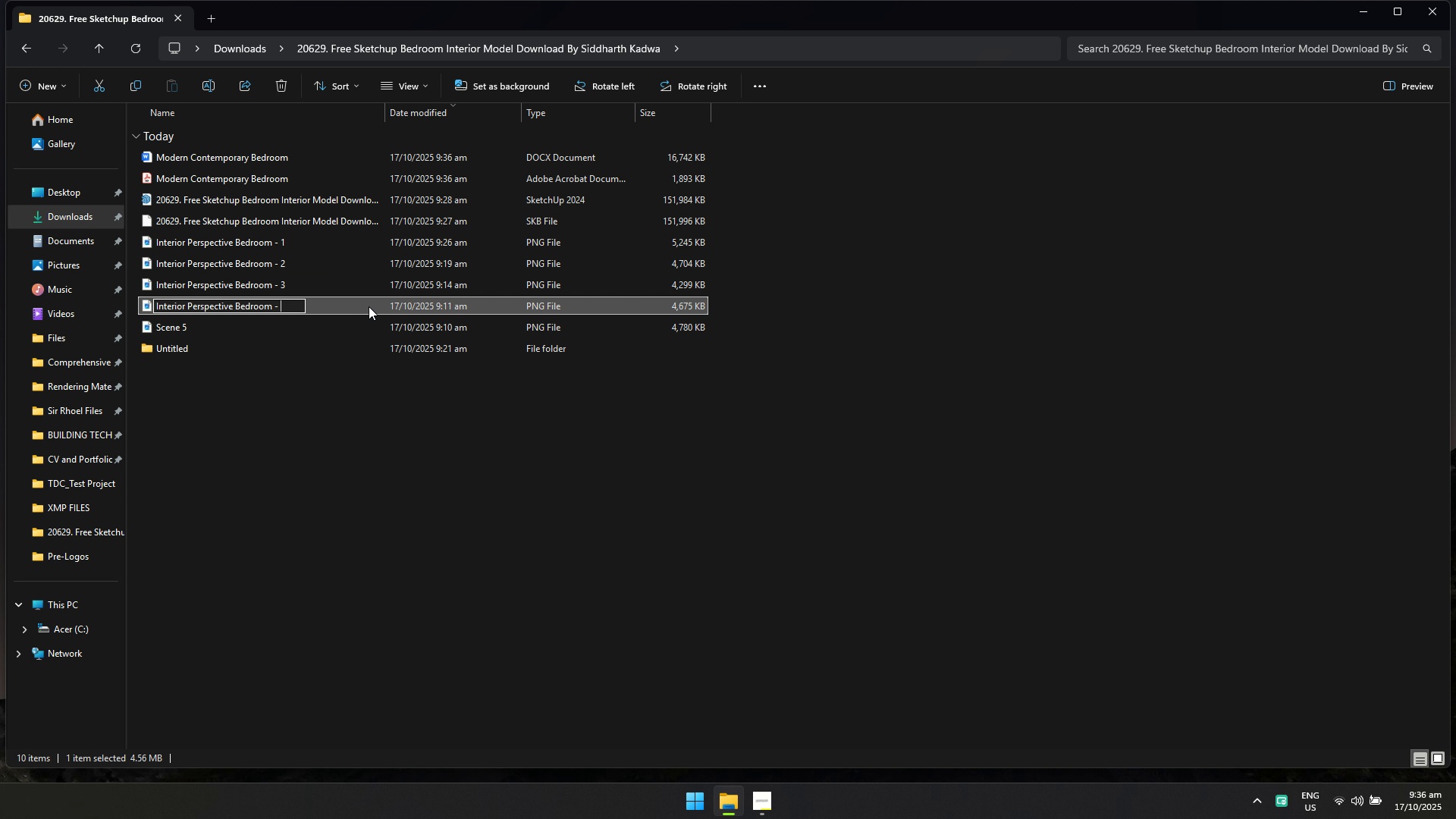 
key(Backspace)
 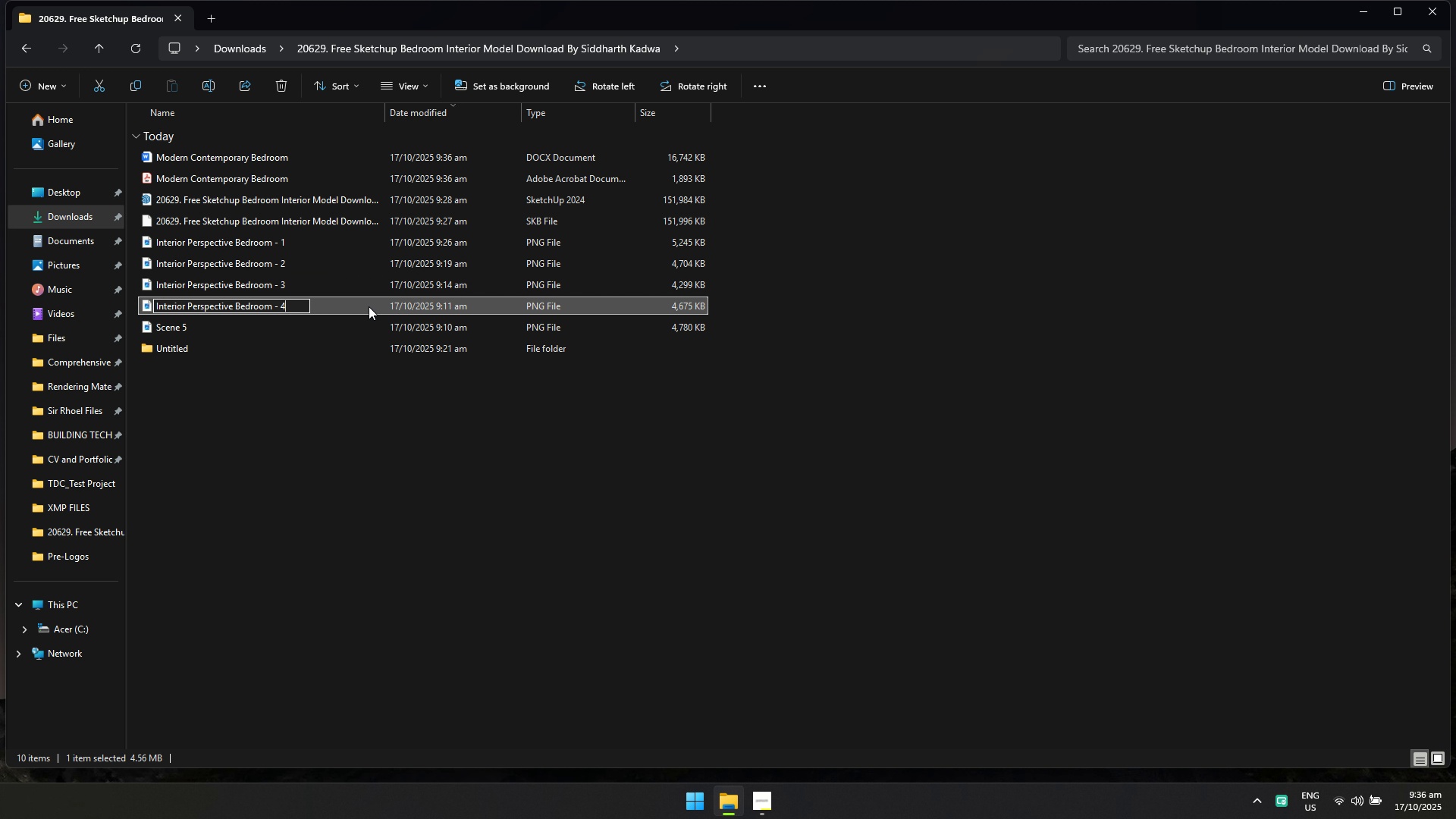 
key(4)
 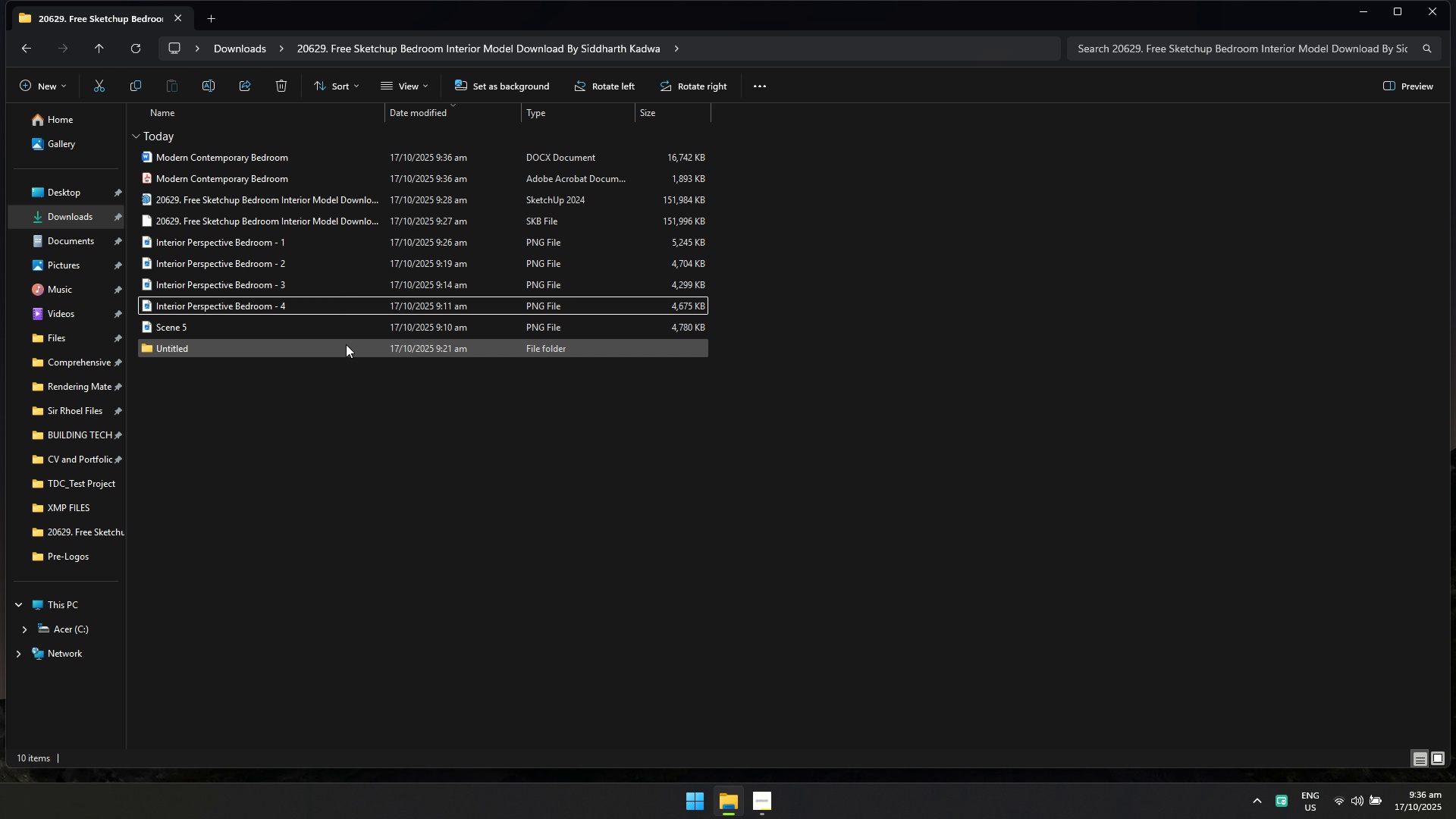 
double_click([337, 322])
 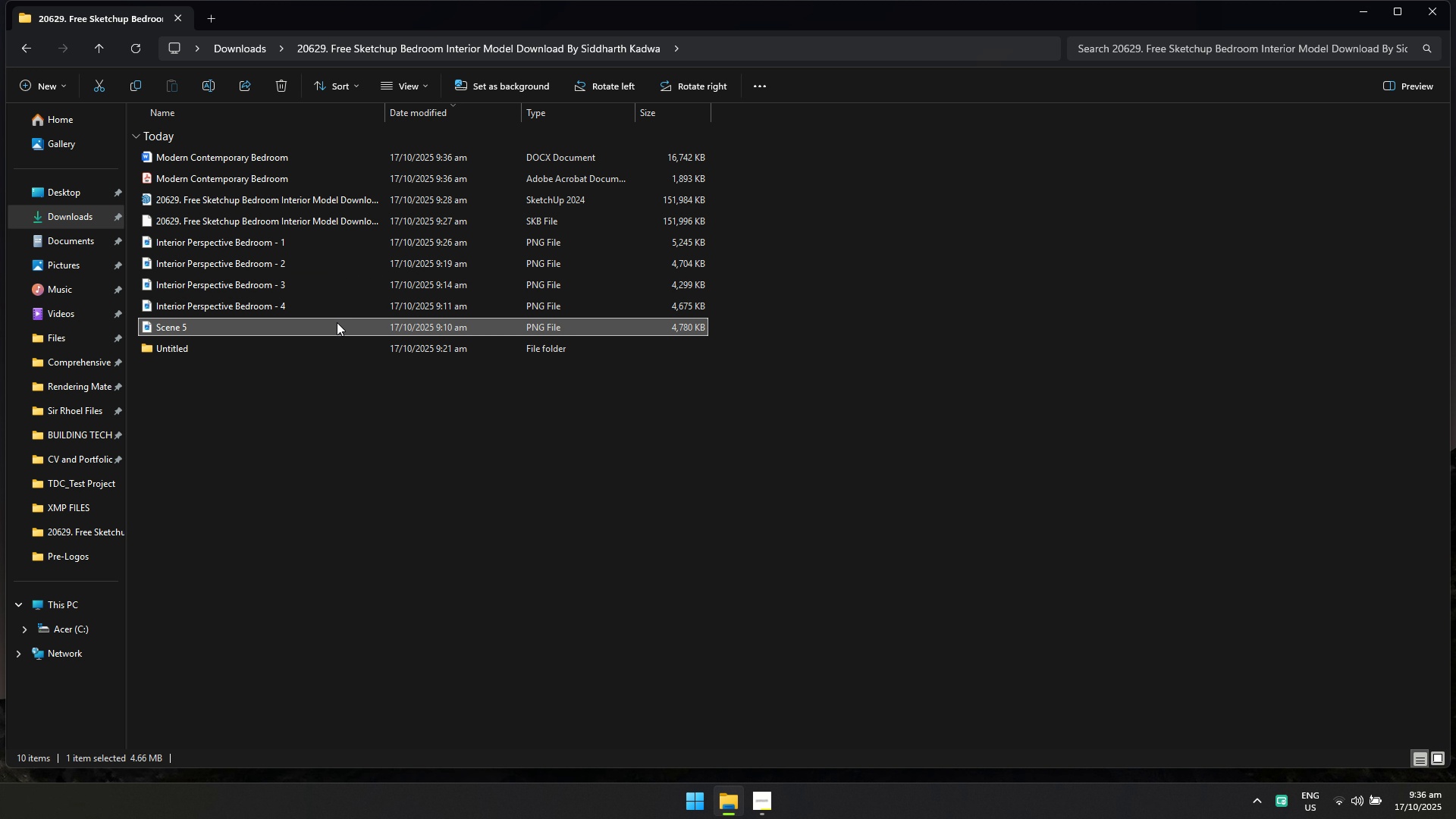 
triple_click([337, 322])
 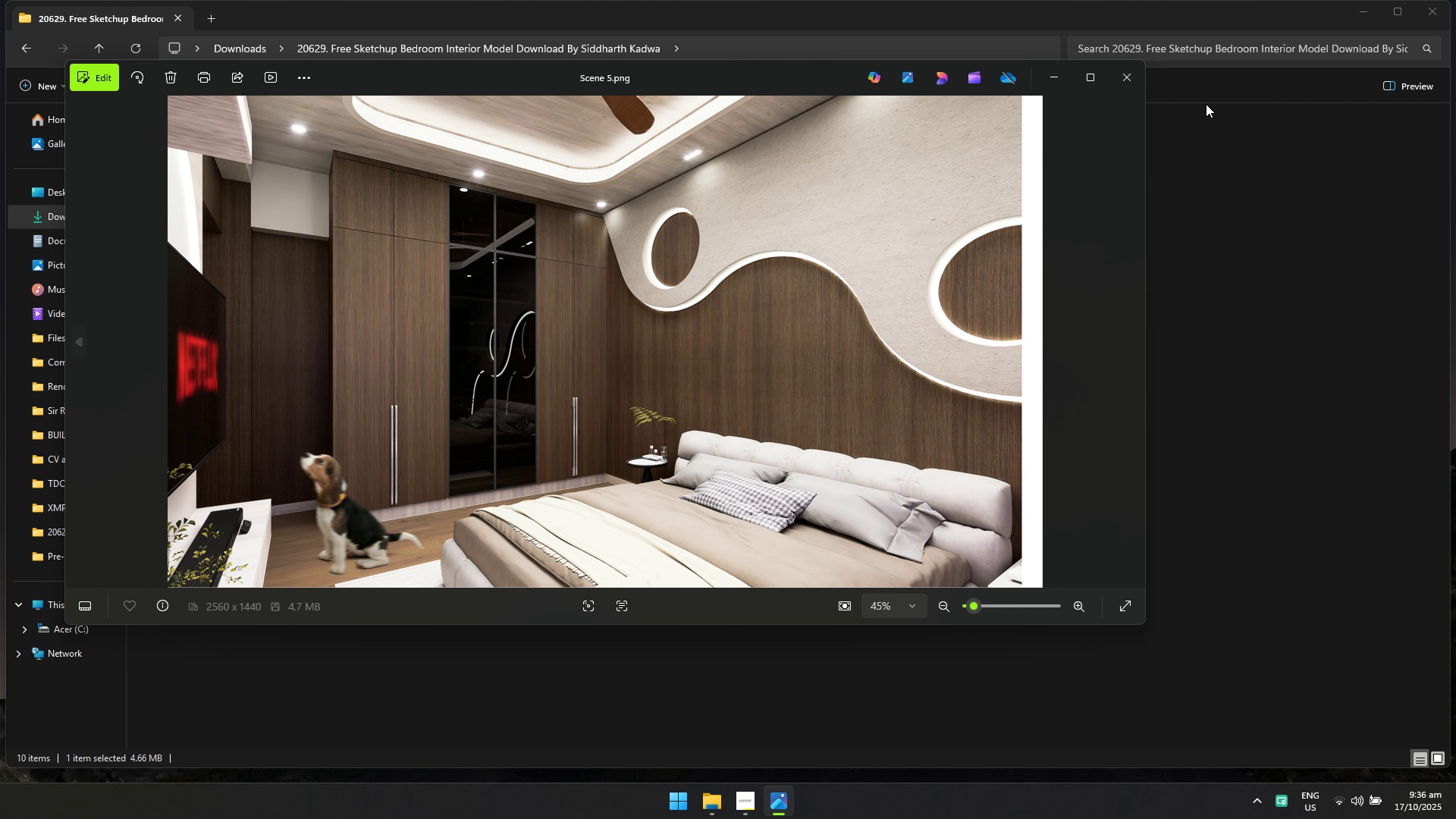 
left_click([1129, 79])
 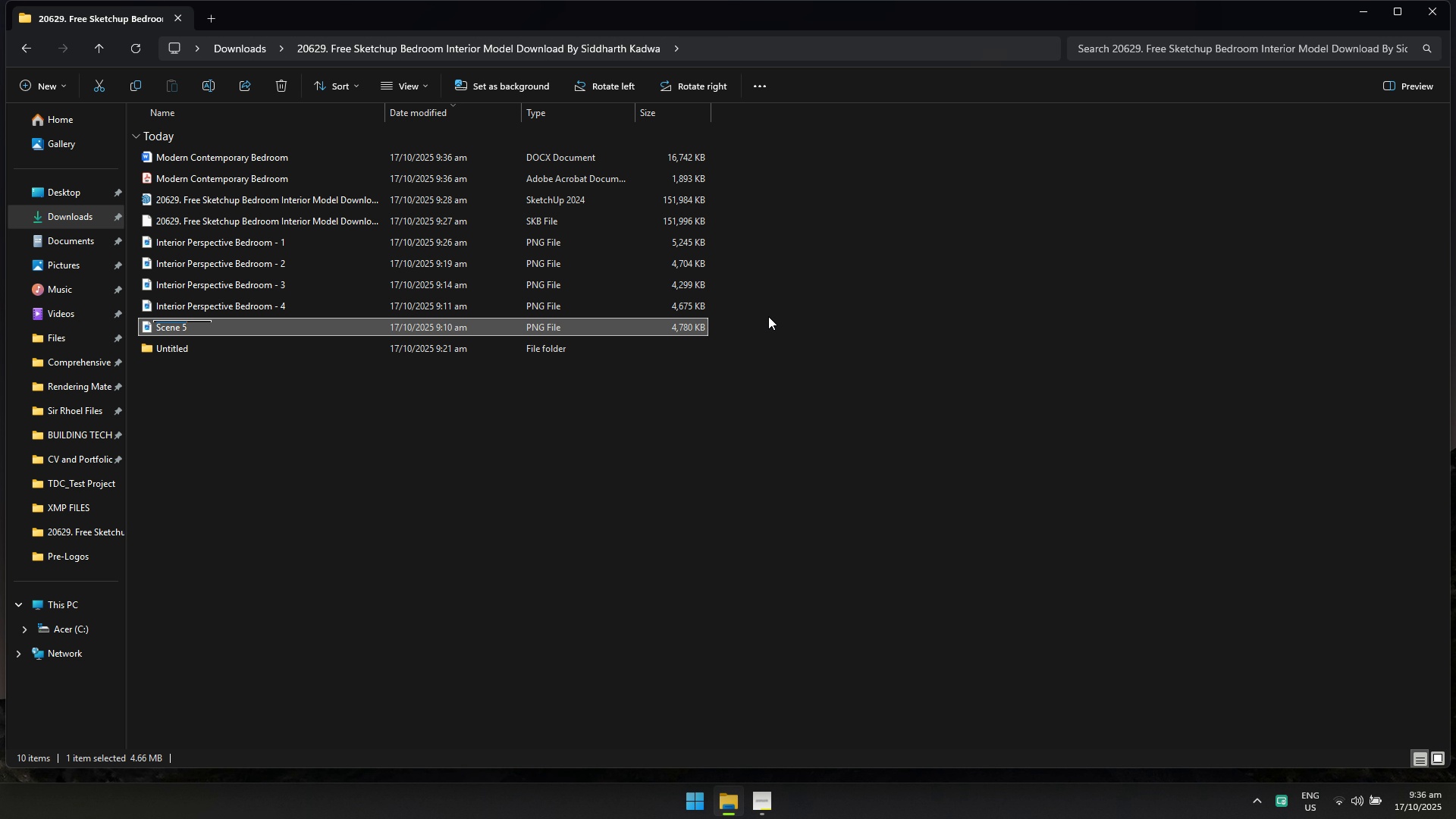 
key(F2)
 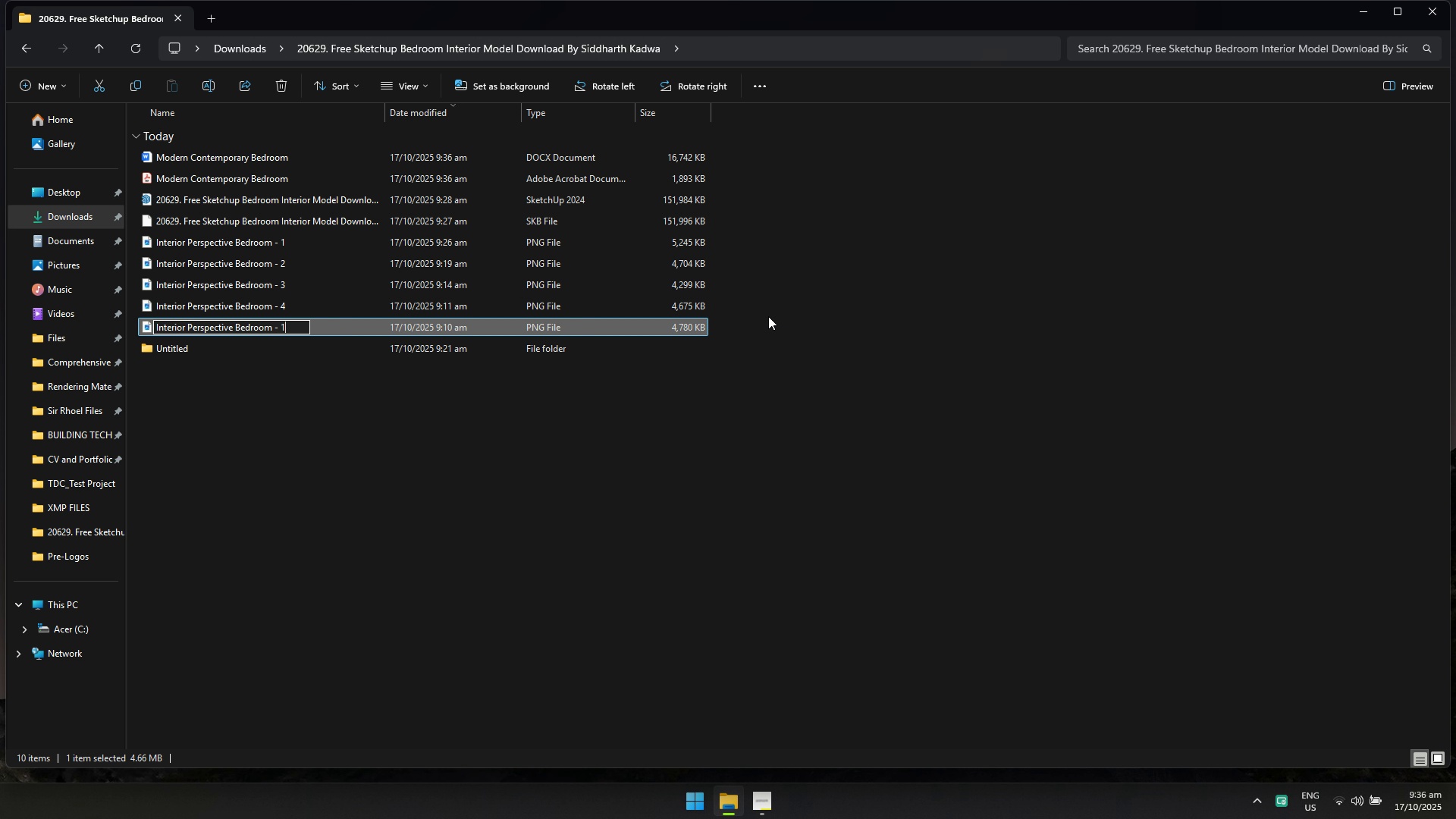 
key(Control+V)
 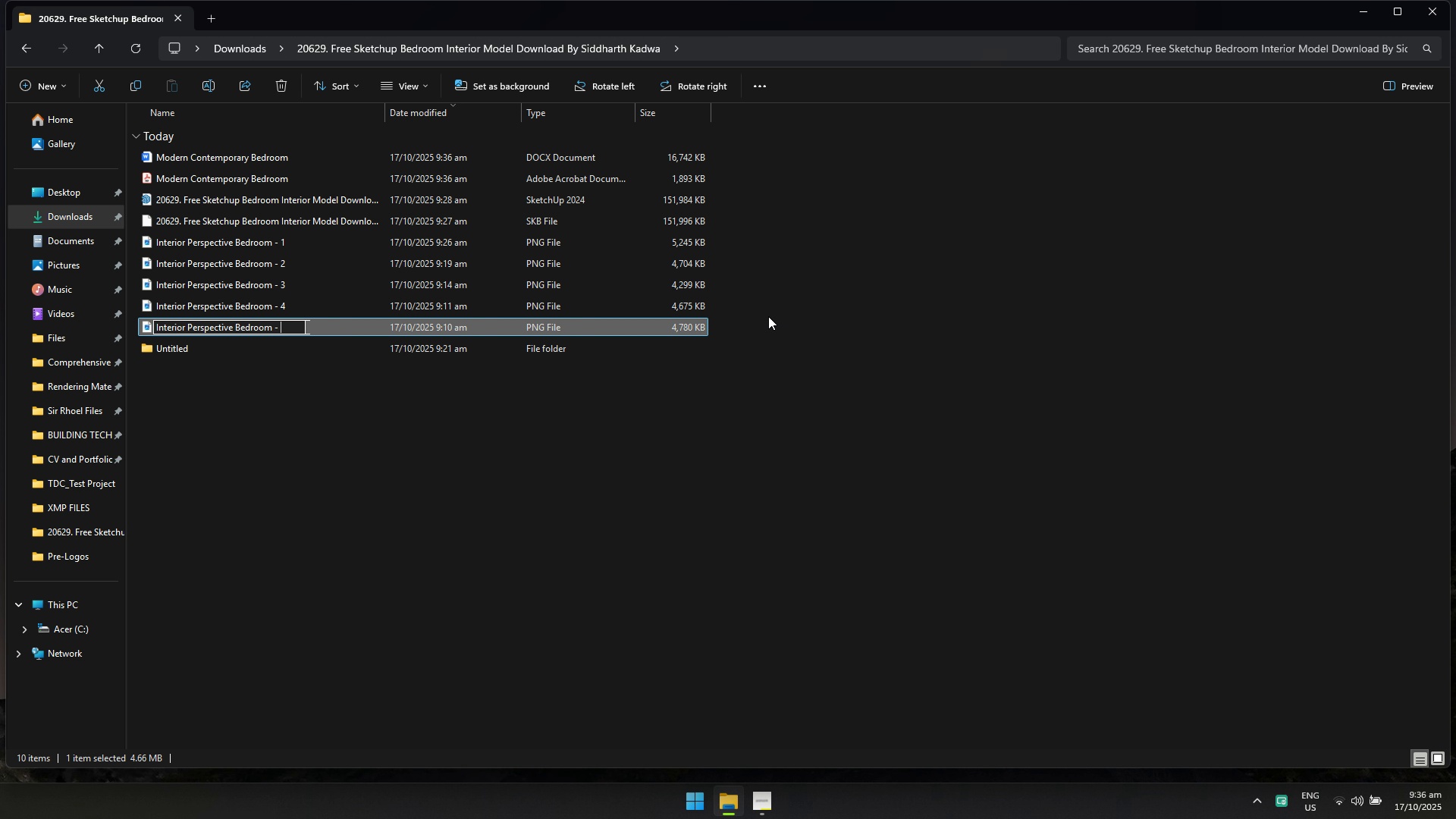 
key(Backspace)
 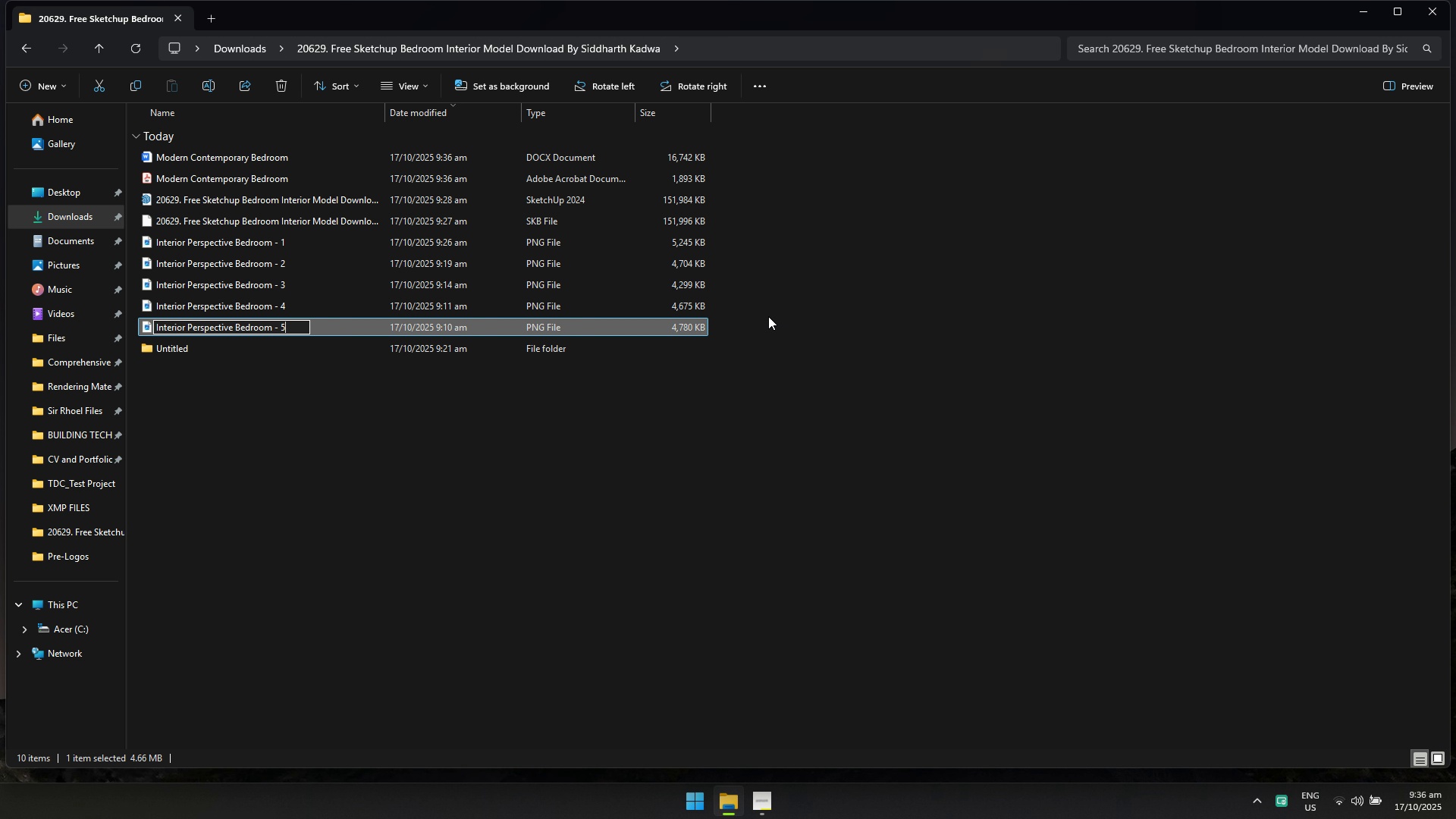 
key(5)
 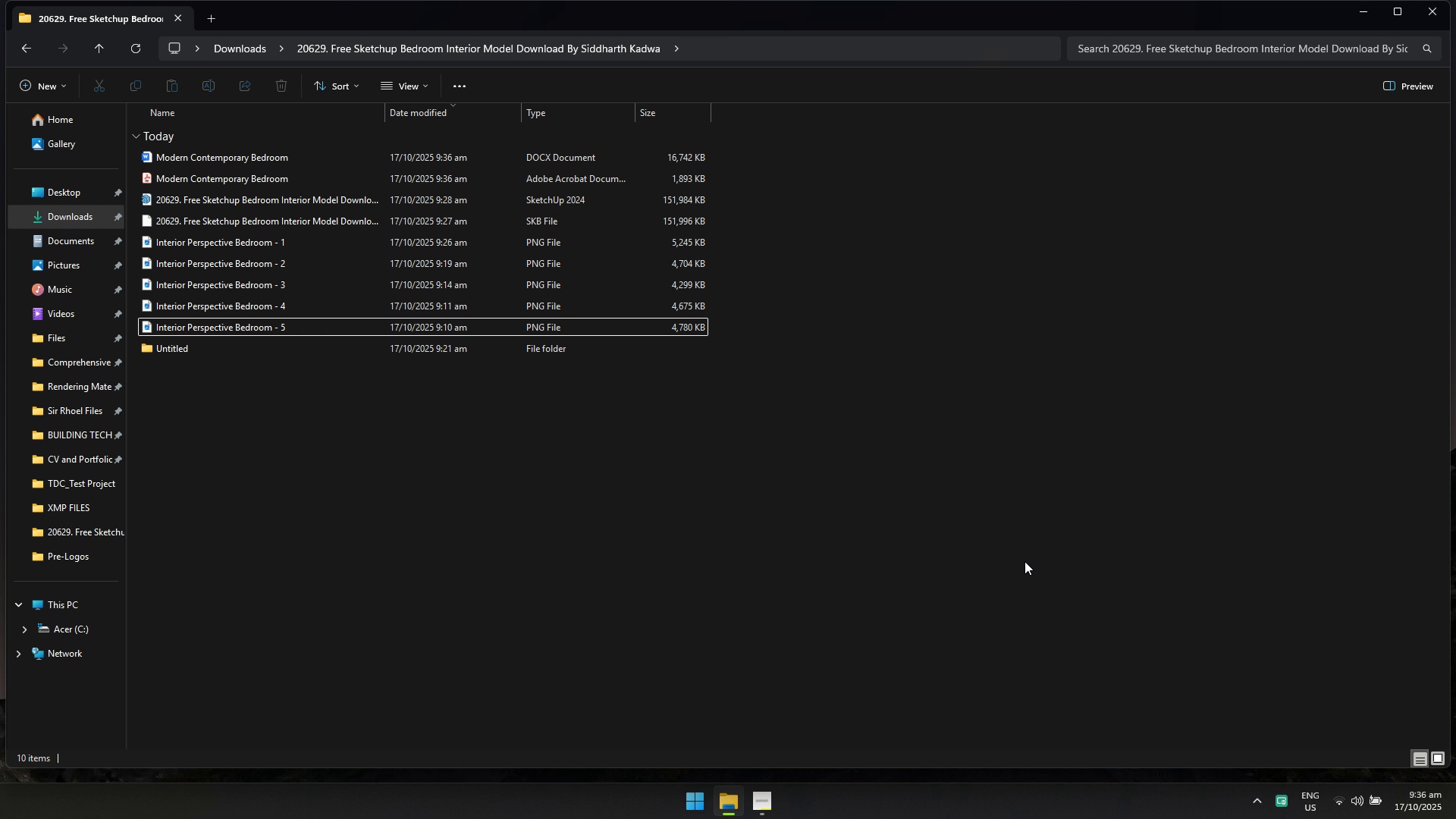 
wait(5.03)
 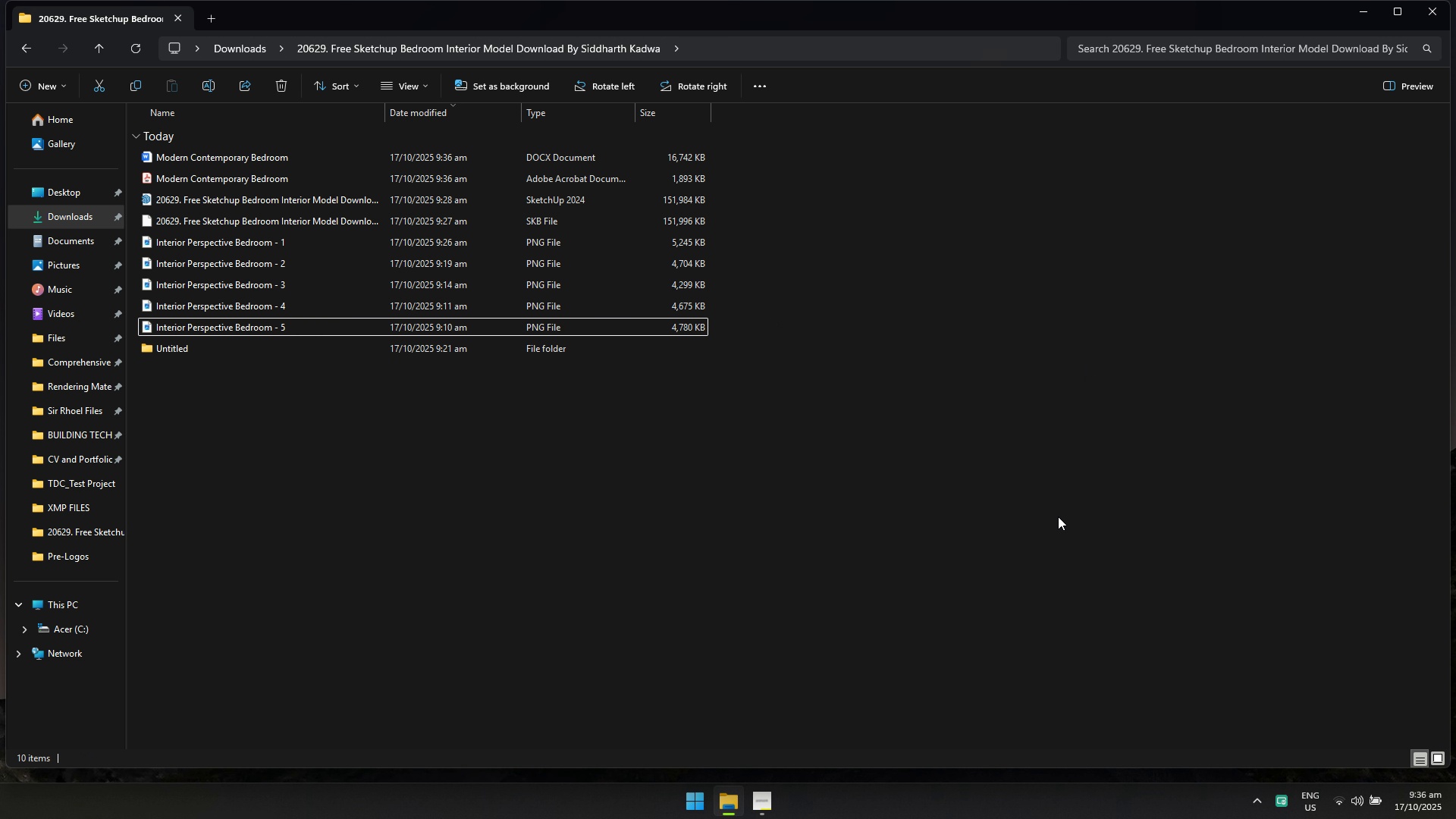 
left_click([60, 208])
 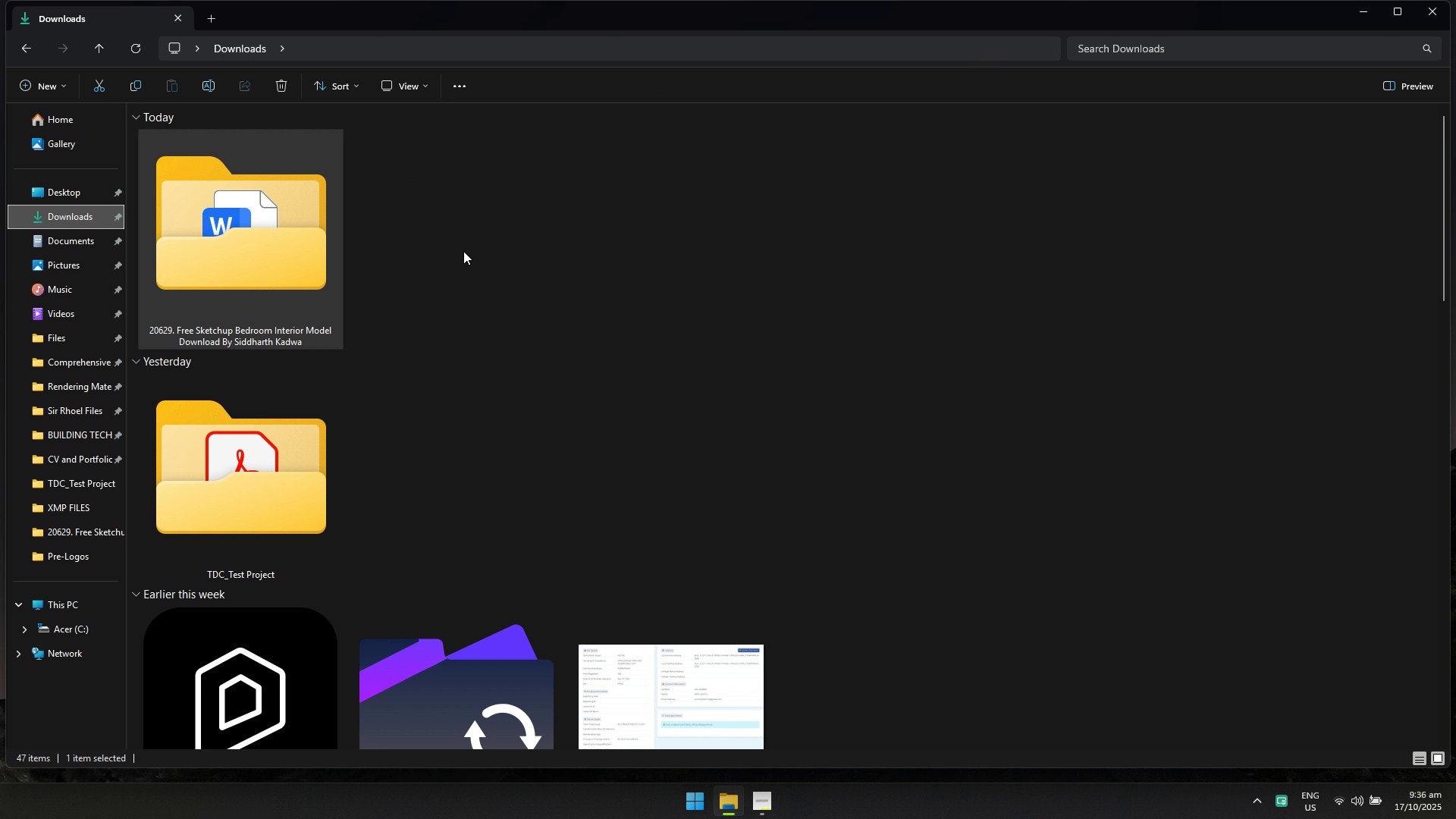 
left_click([508, 253])
 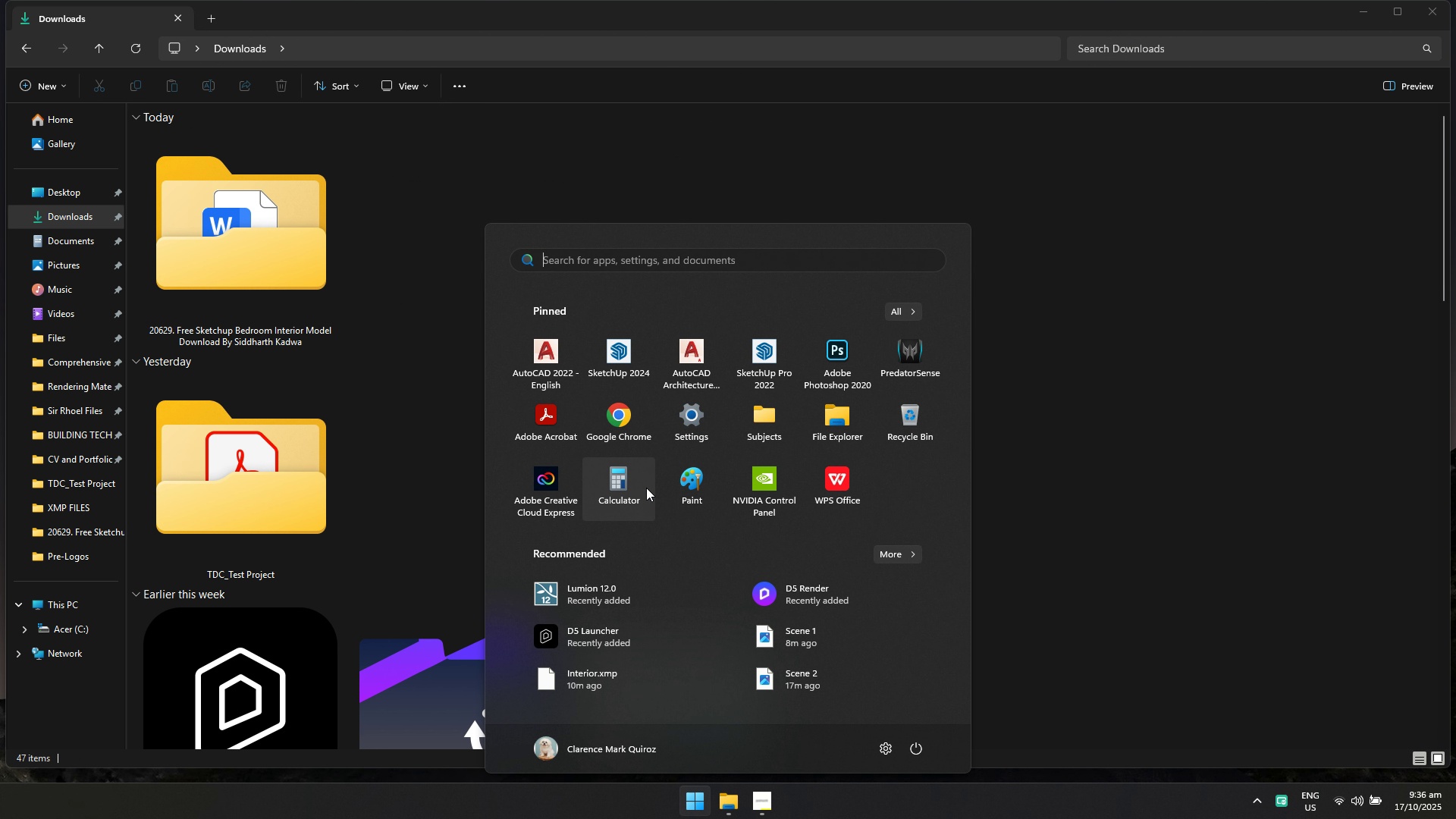 
left_click([635, 428])
 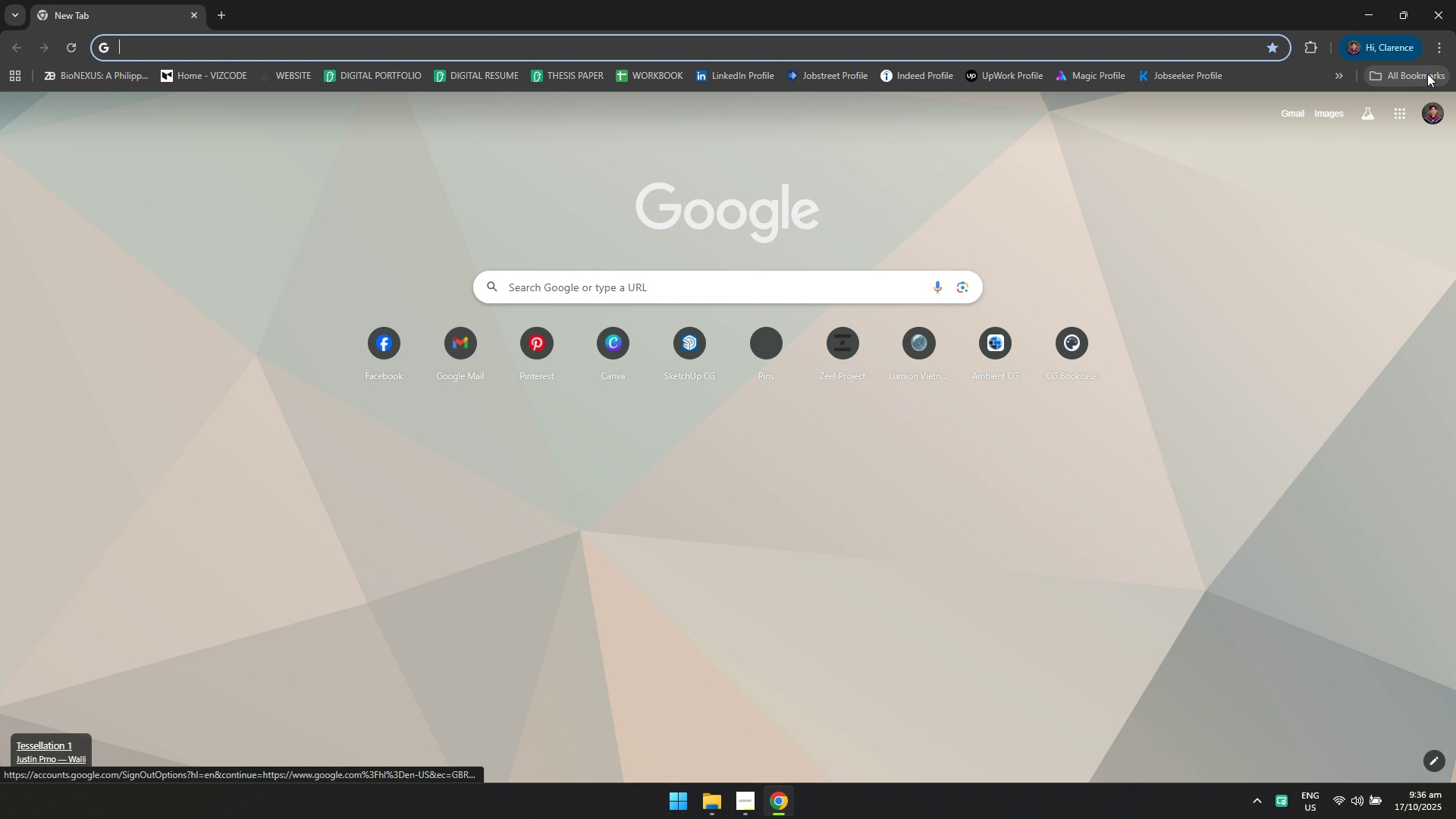 
left_click([1404, 108])
 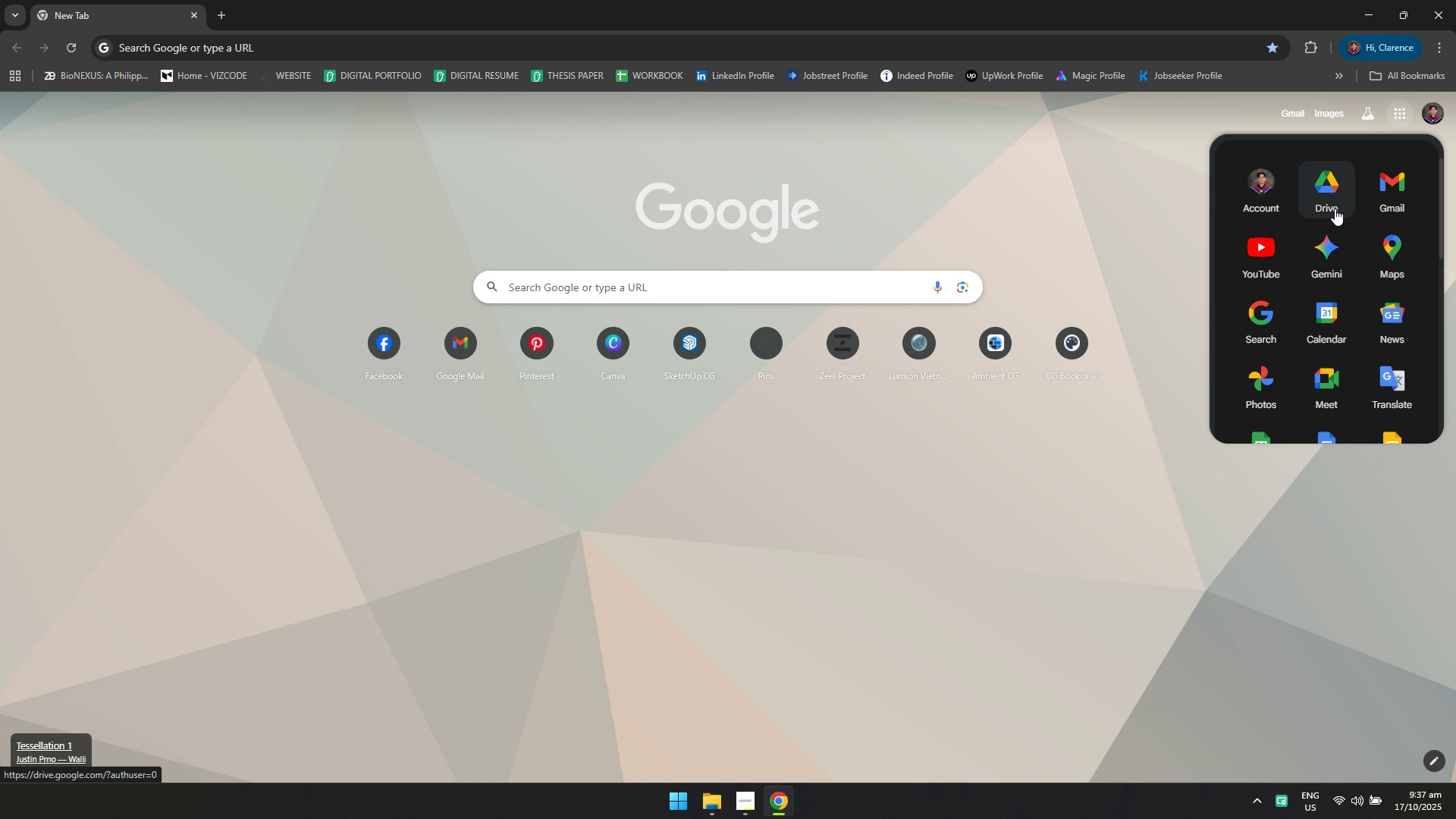 
left_click([1332, 200])
 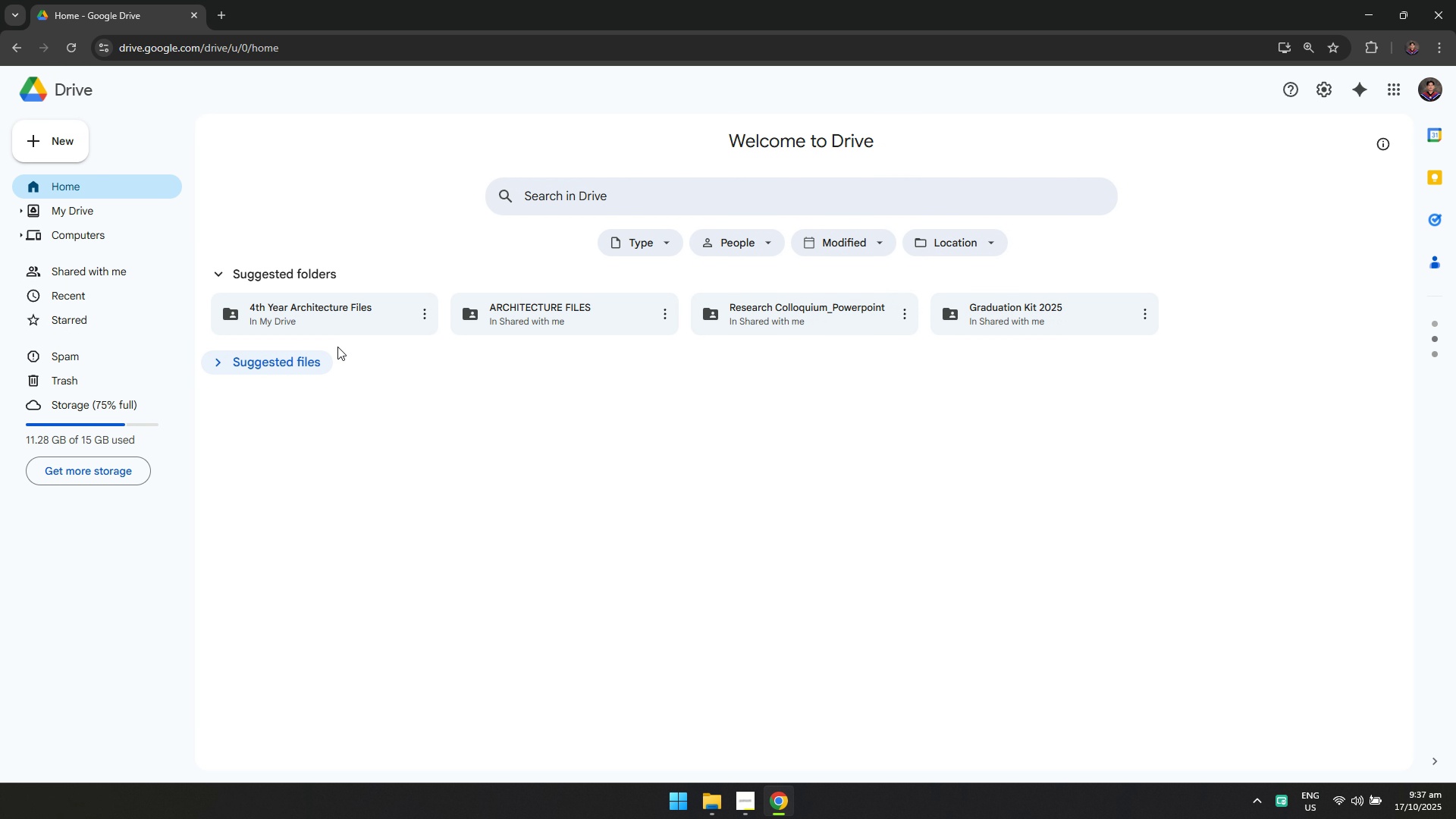 
left_click([1429, 86])
 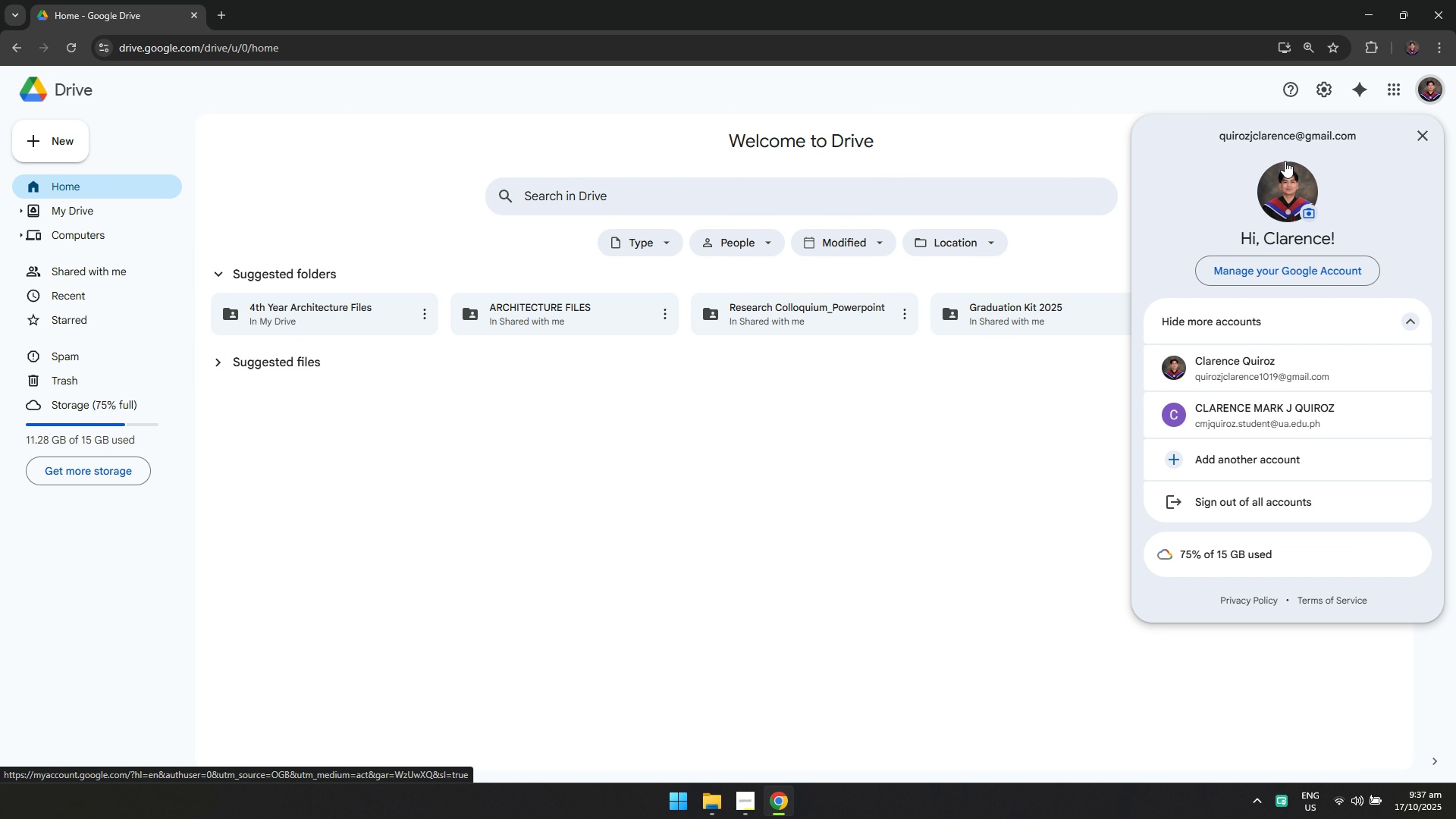 
left_click_drag(start_coordinate=[595, 540], to_coordinate=[585, 539])
 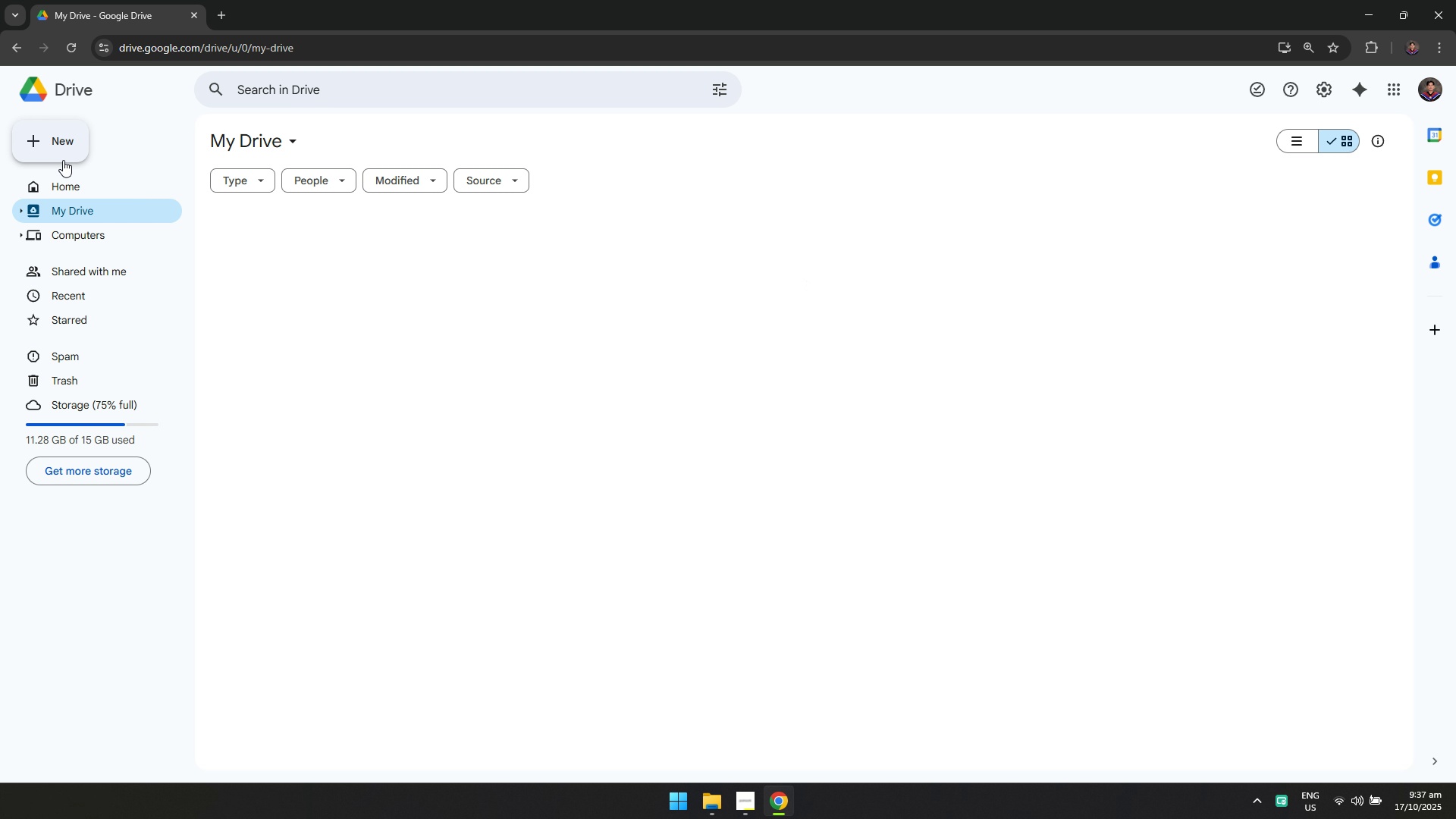 
left_click([69, 143])
 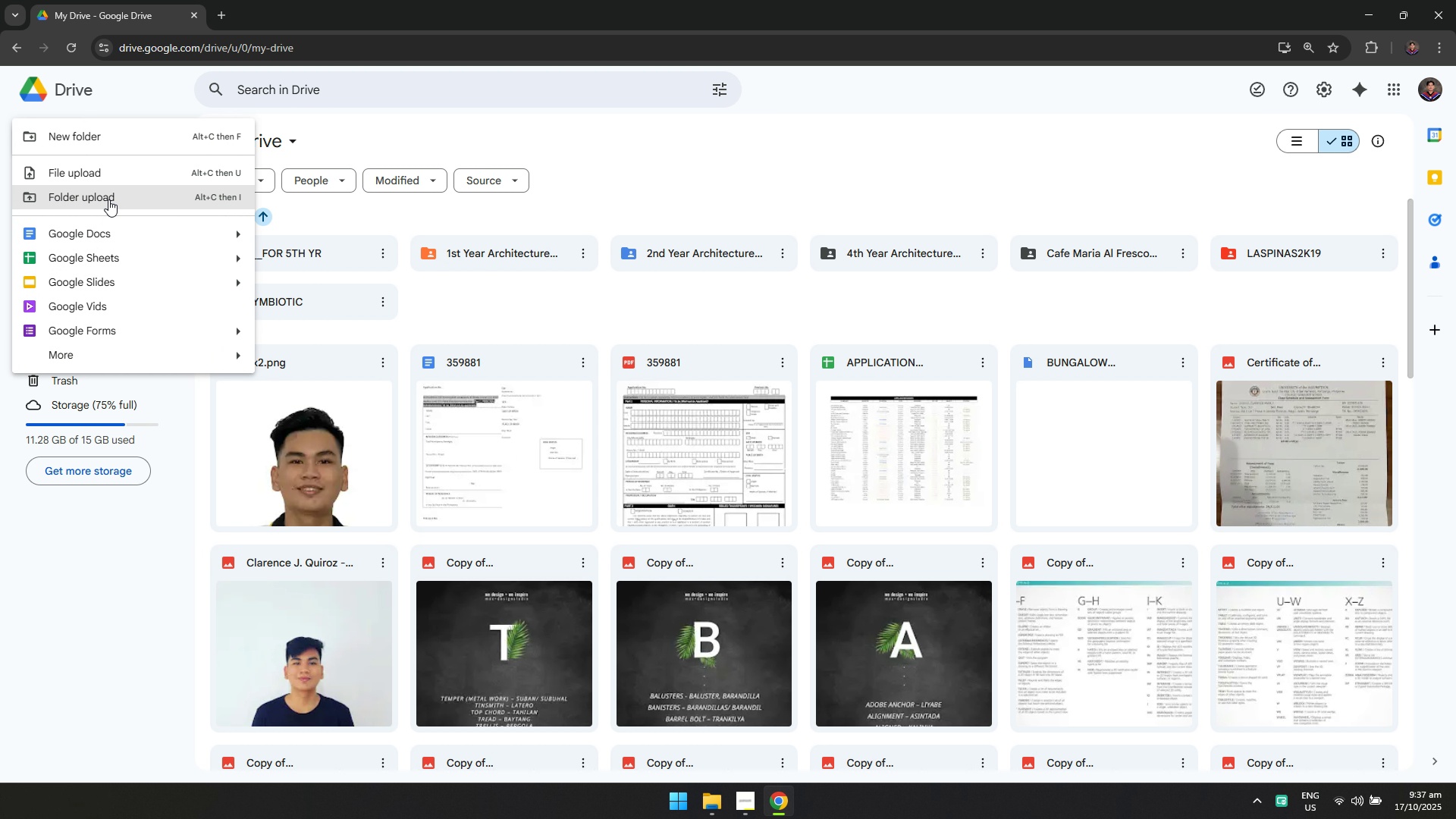 
left_click([118, 179])
 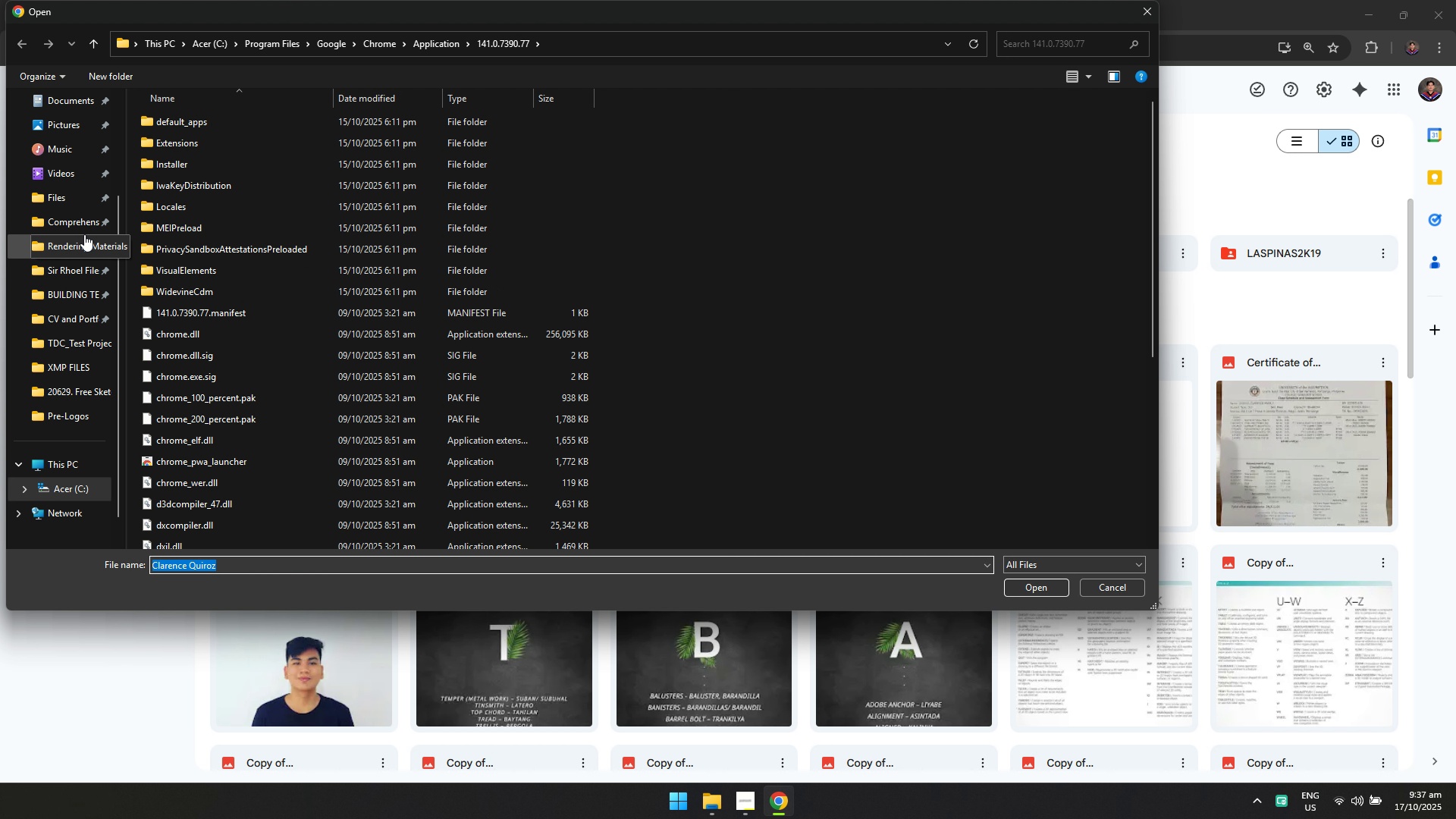 
scroll: coordinate [79, 202], scroll_direction: up, amount: 4.0
 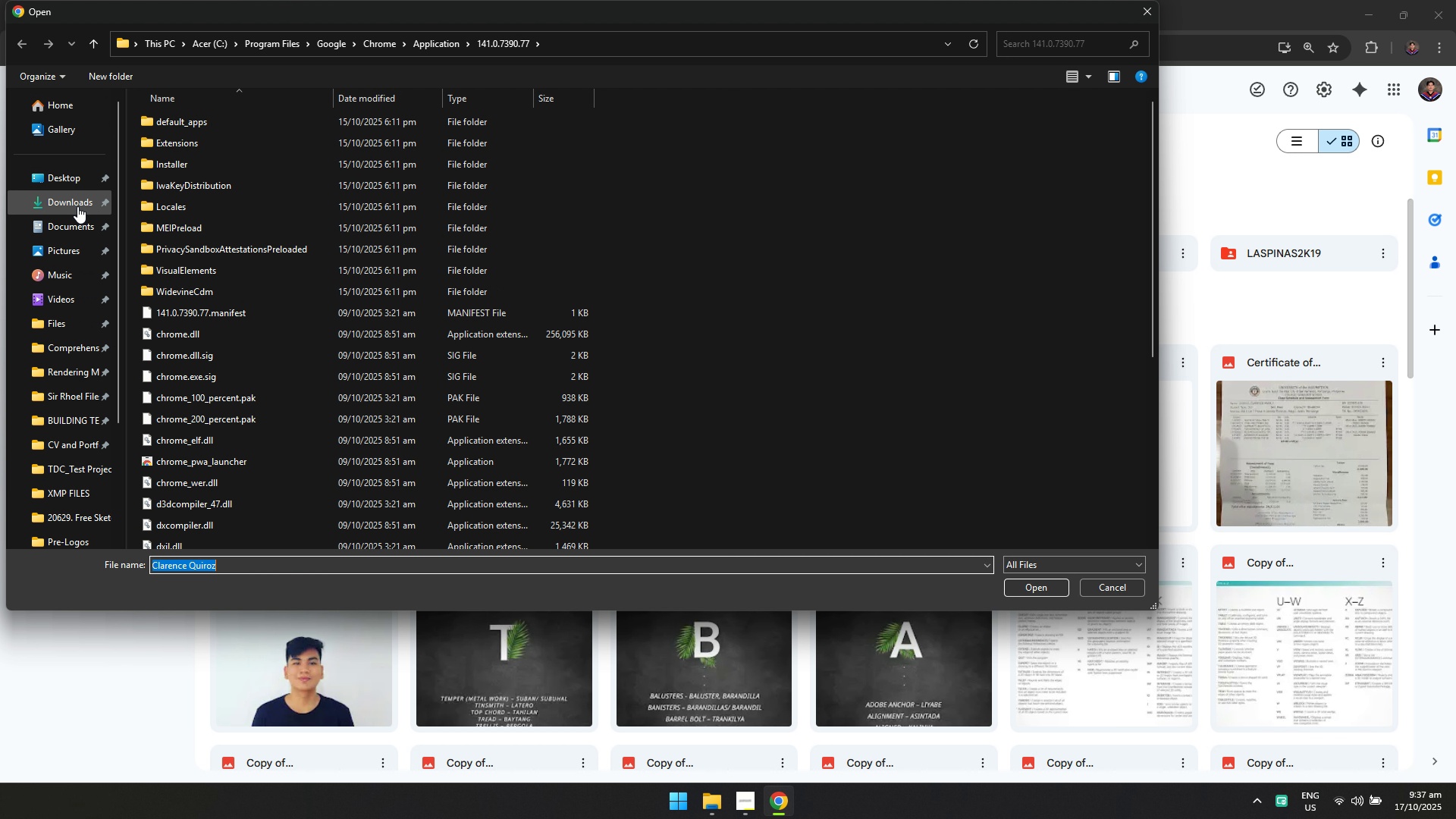 
left_click([77, 206])
 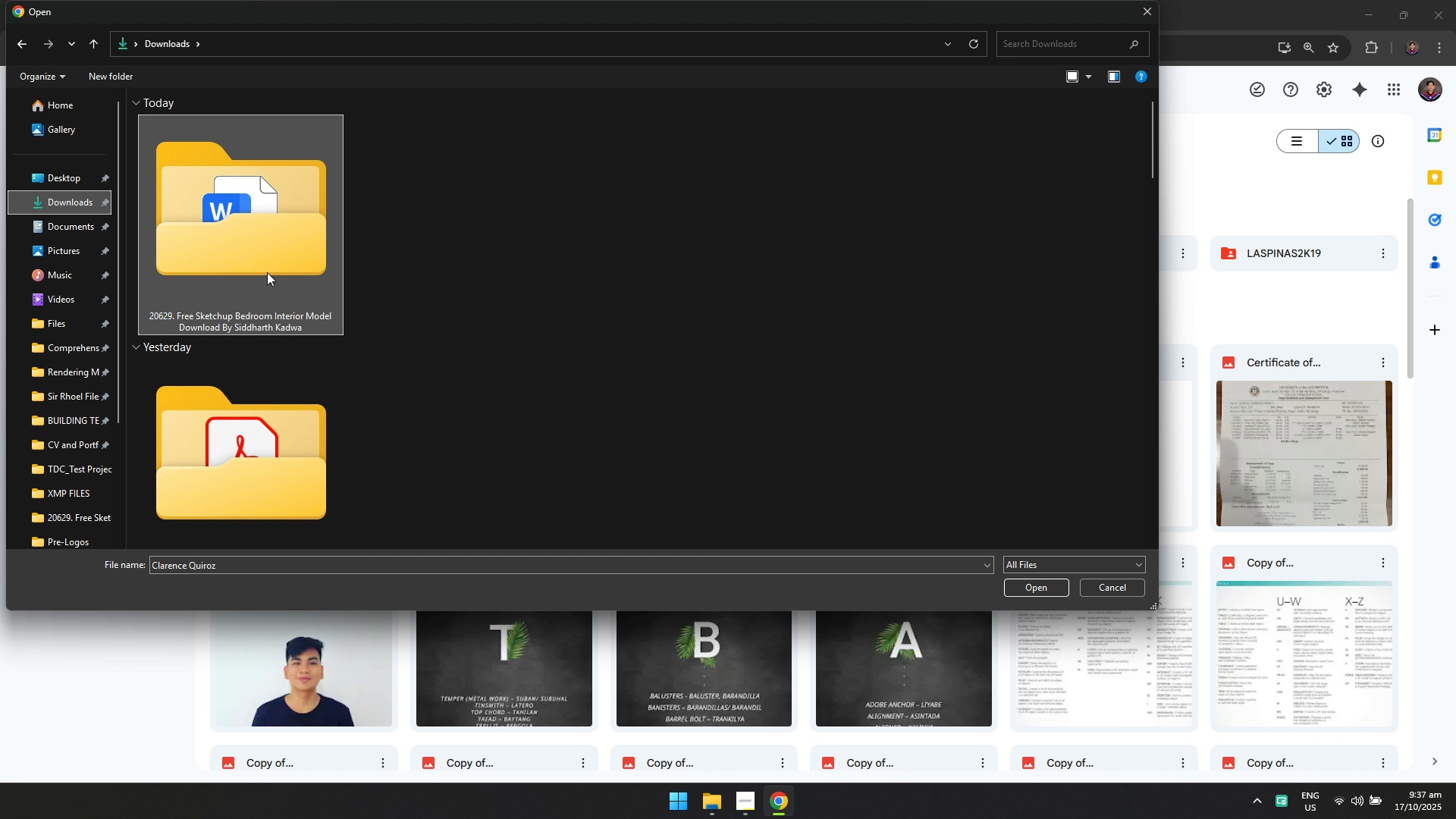 
double_click([267, 272])
 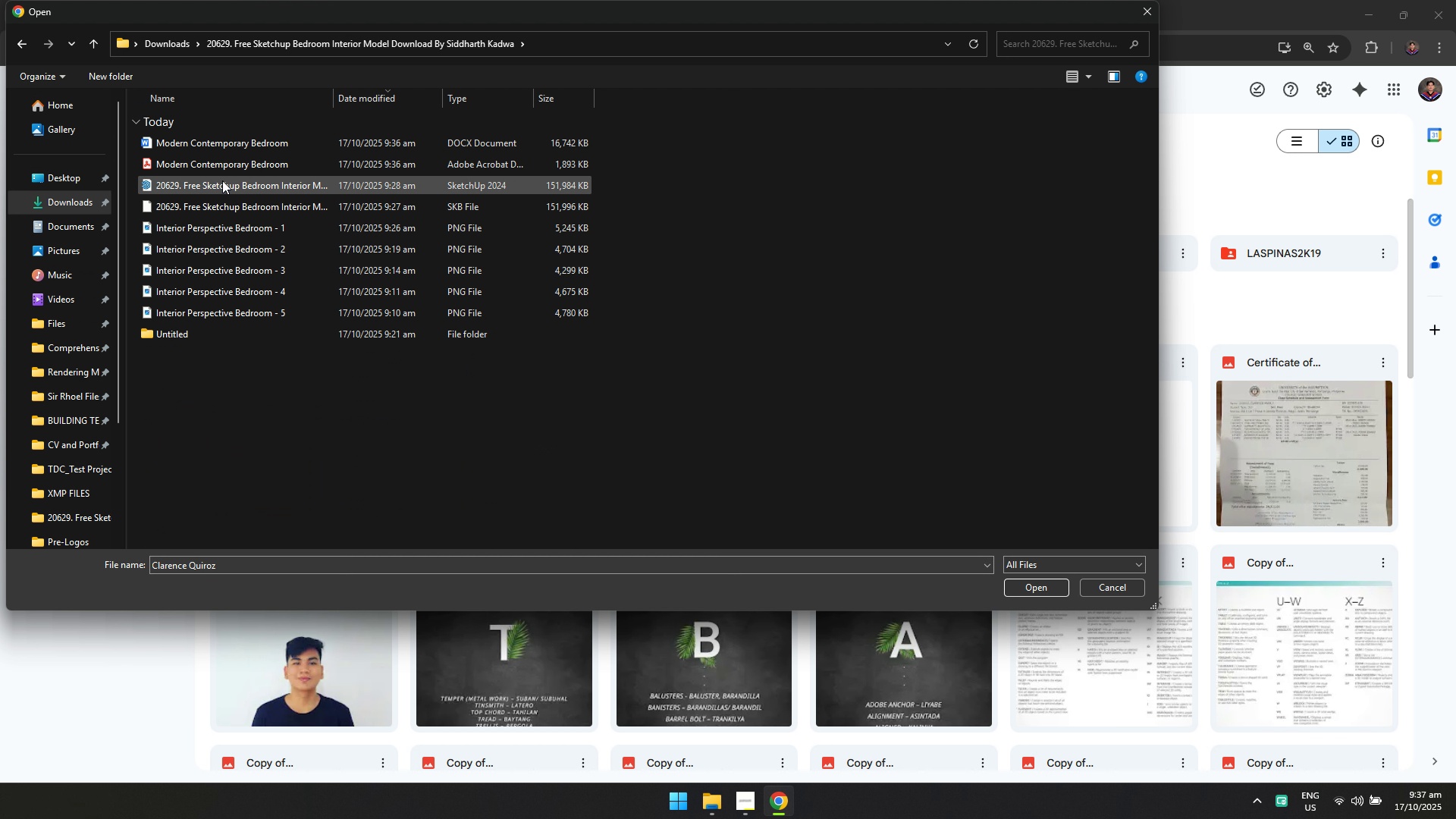 
left_click([222, 184])
 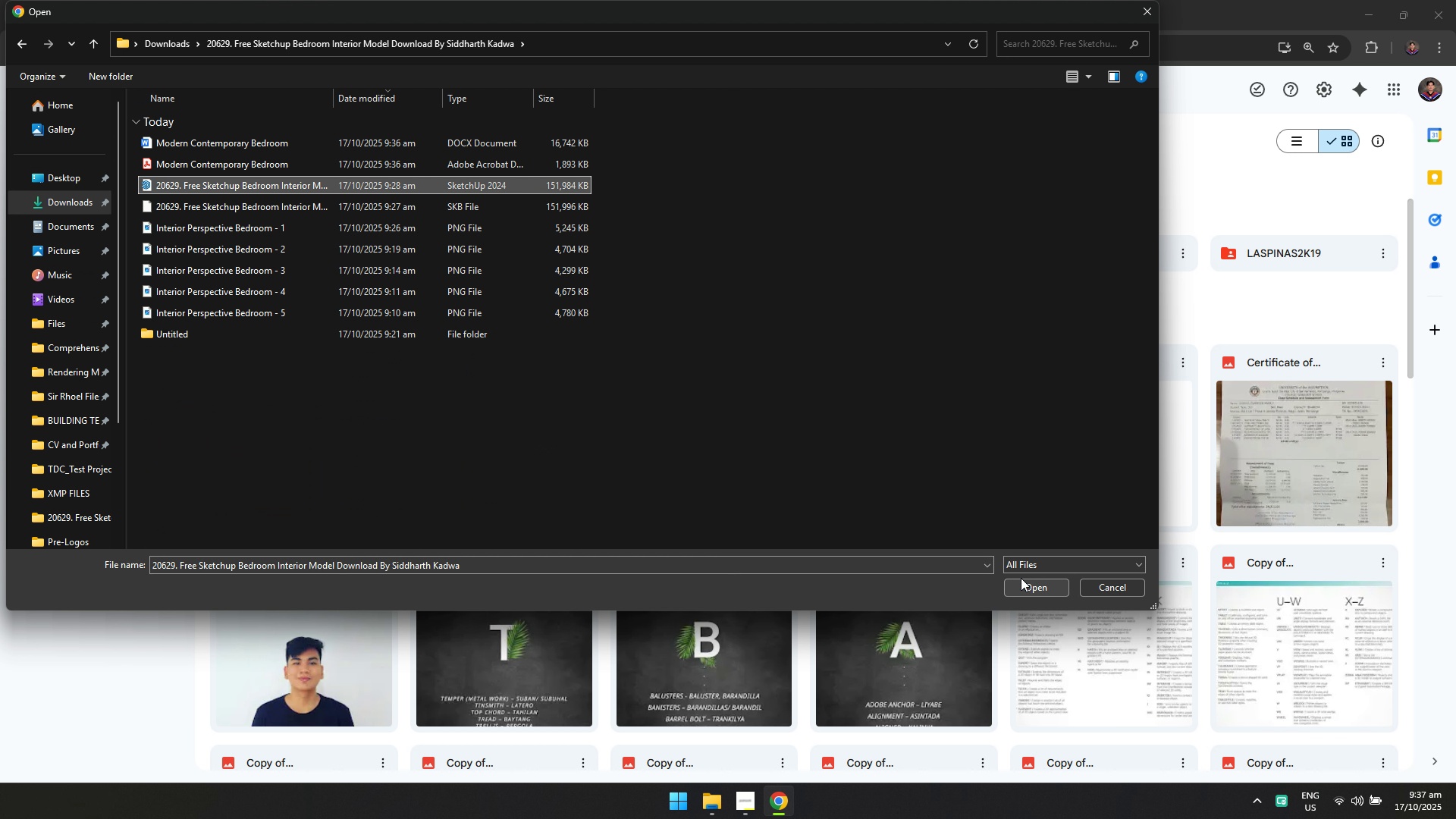 
left_click([1022, 581])
 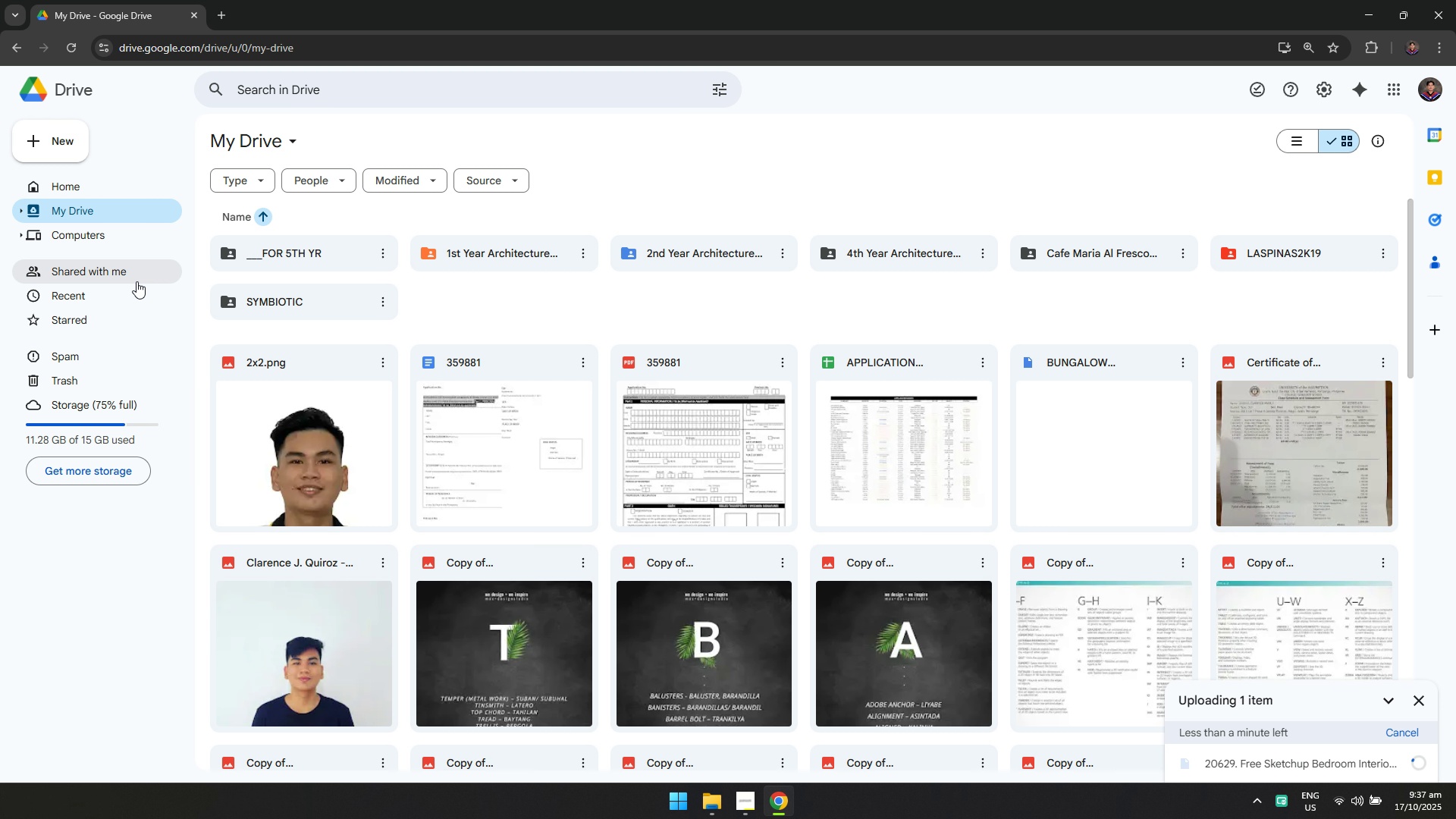 
left_click([130, 290])
 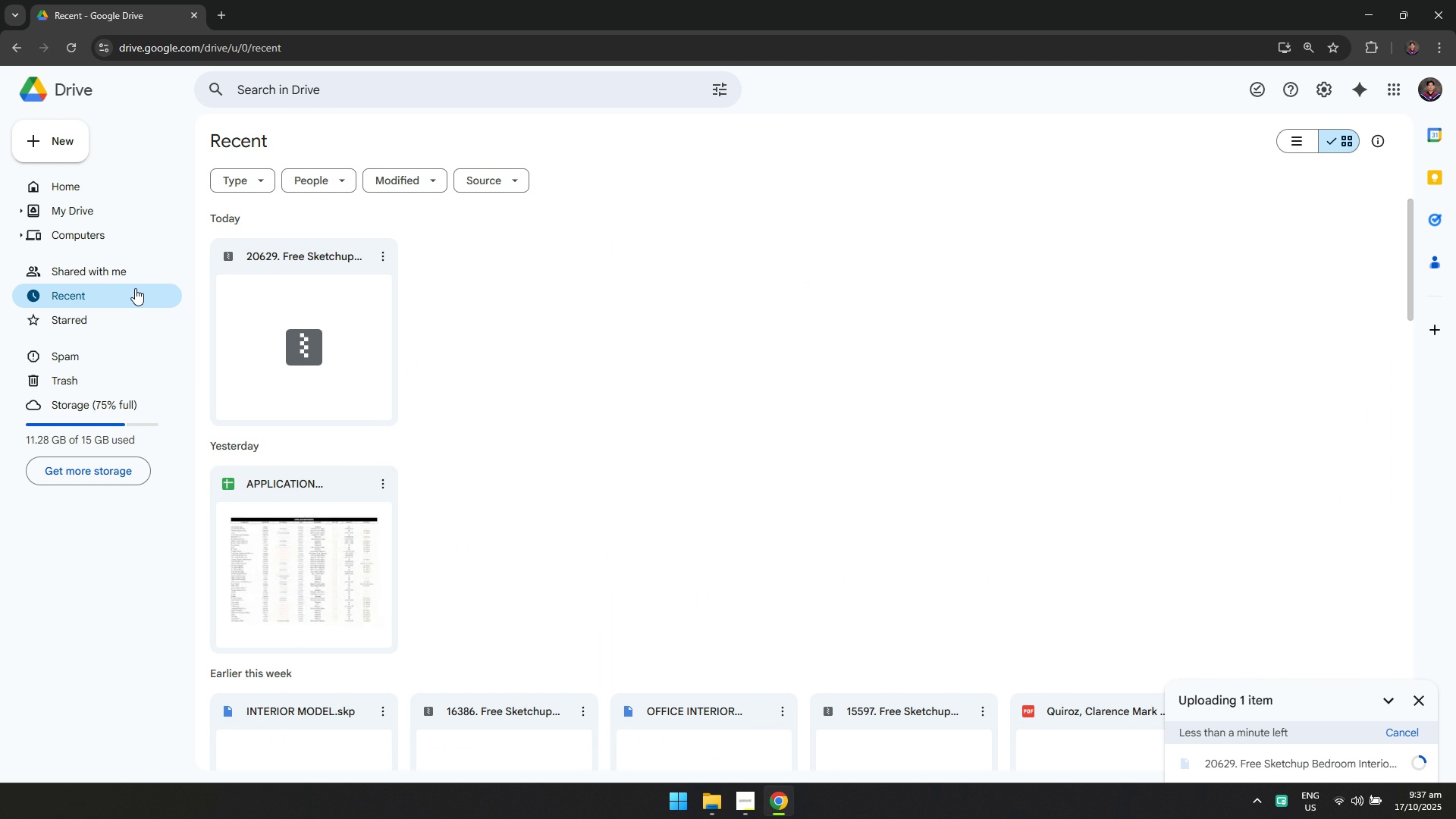 
key(Alt+AltLeft)
 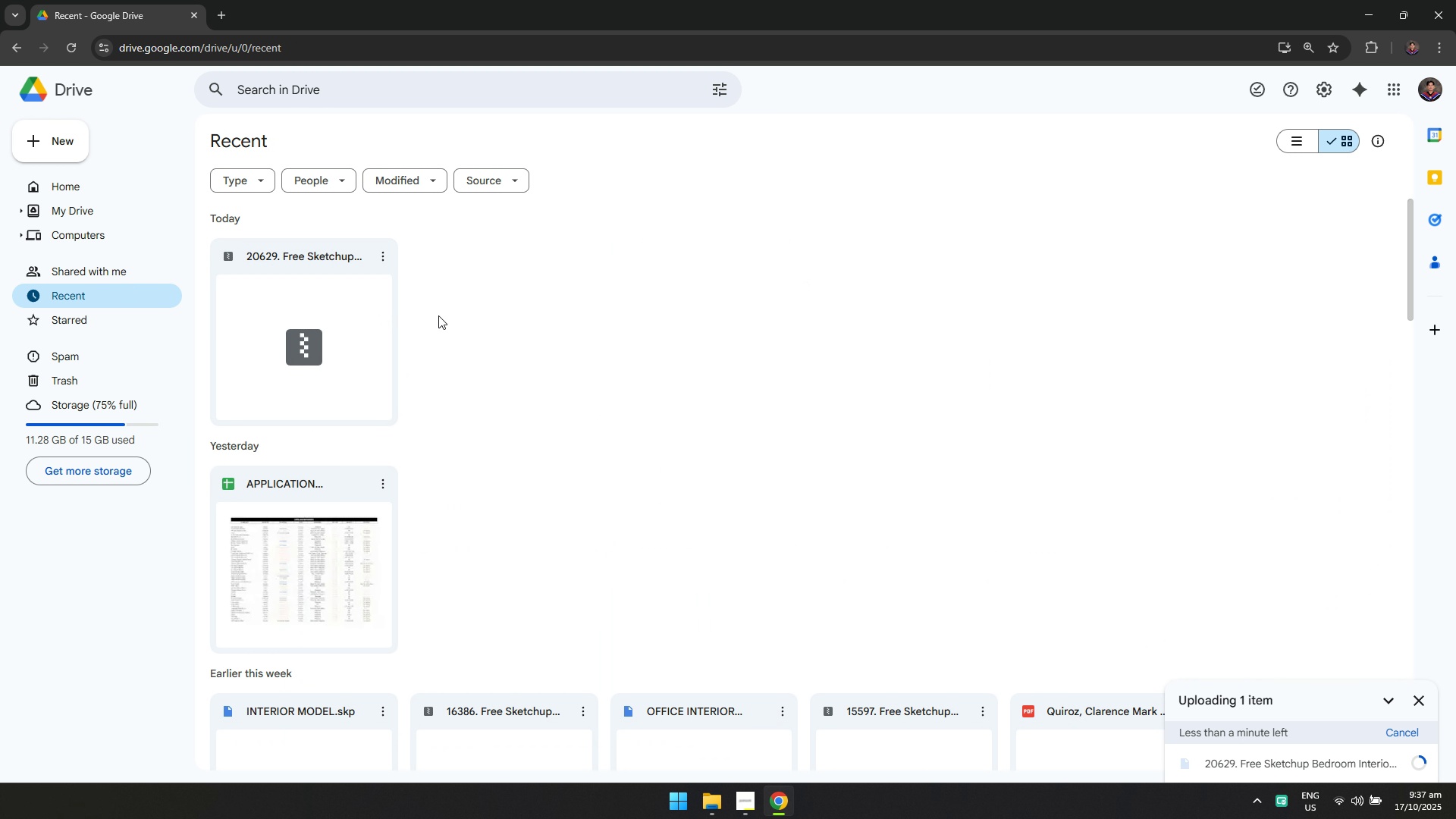 
key(Alt+Tab)
 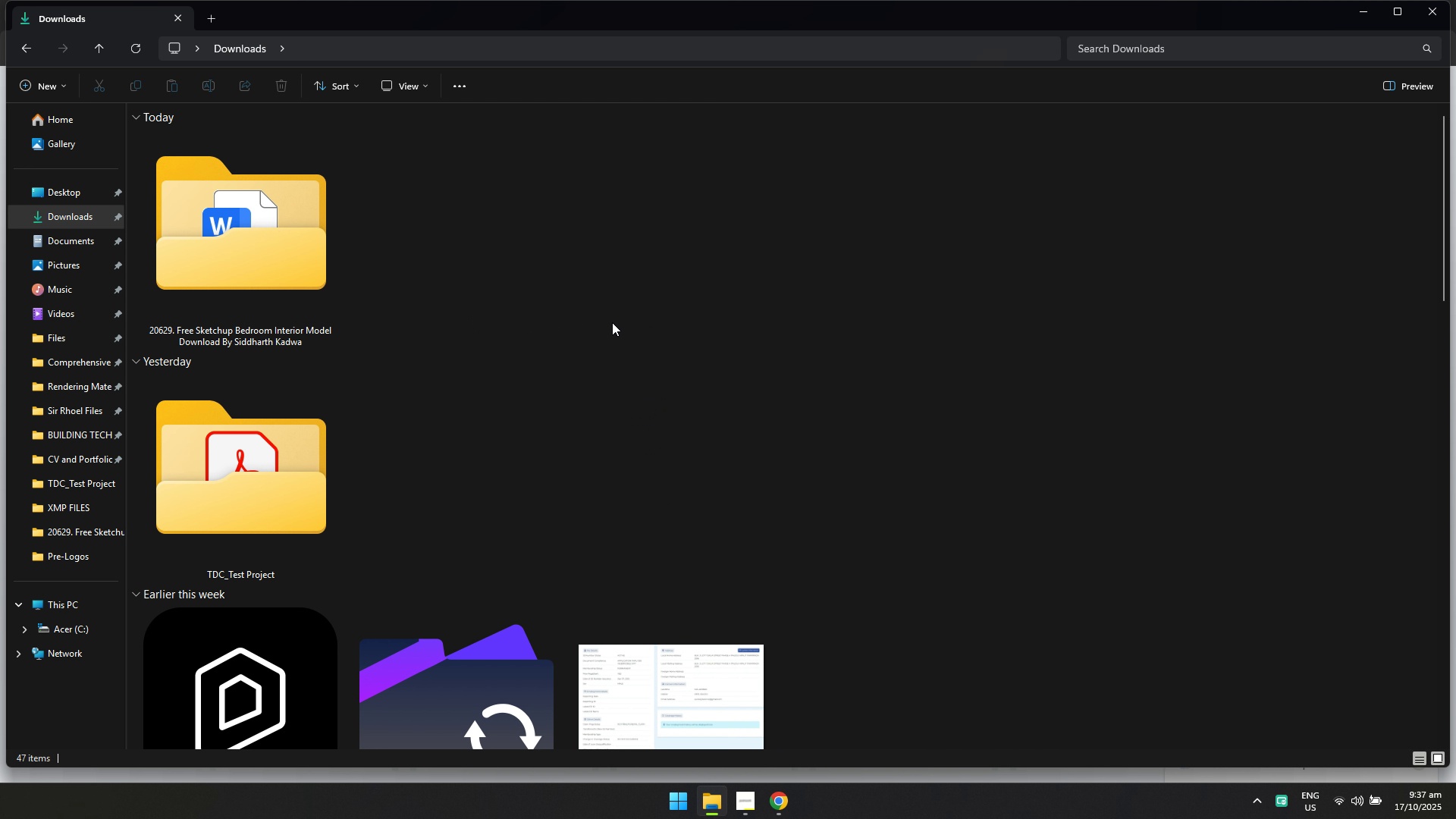 
key(Alt+Tab)
 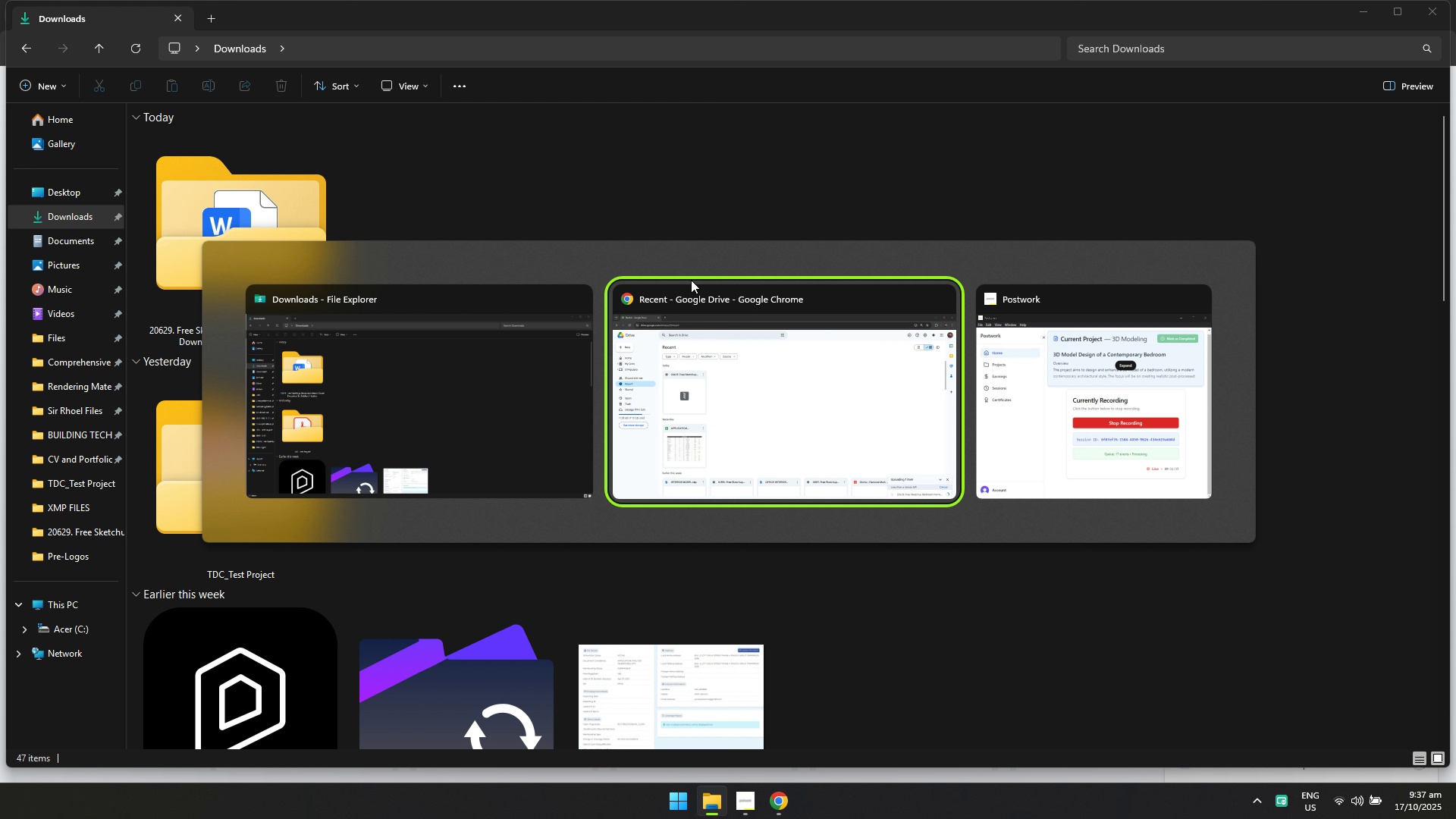 
key(Alt+Tab)